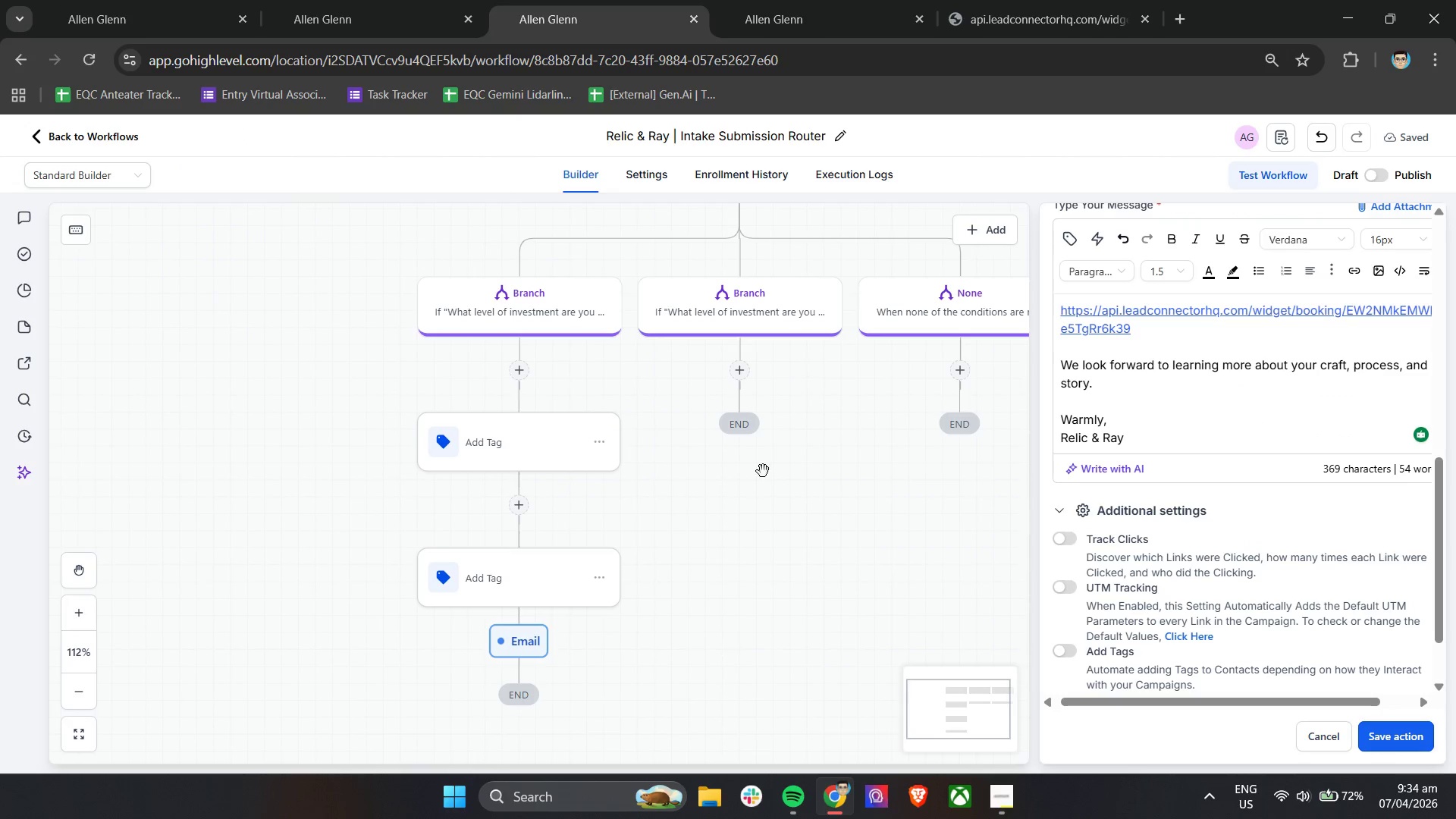 
hold_key(key=ControlLeft, duration=0.5)
 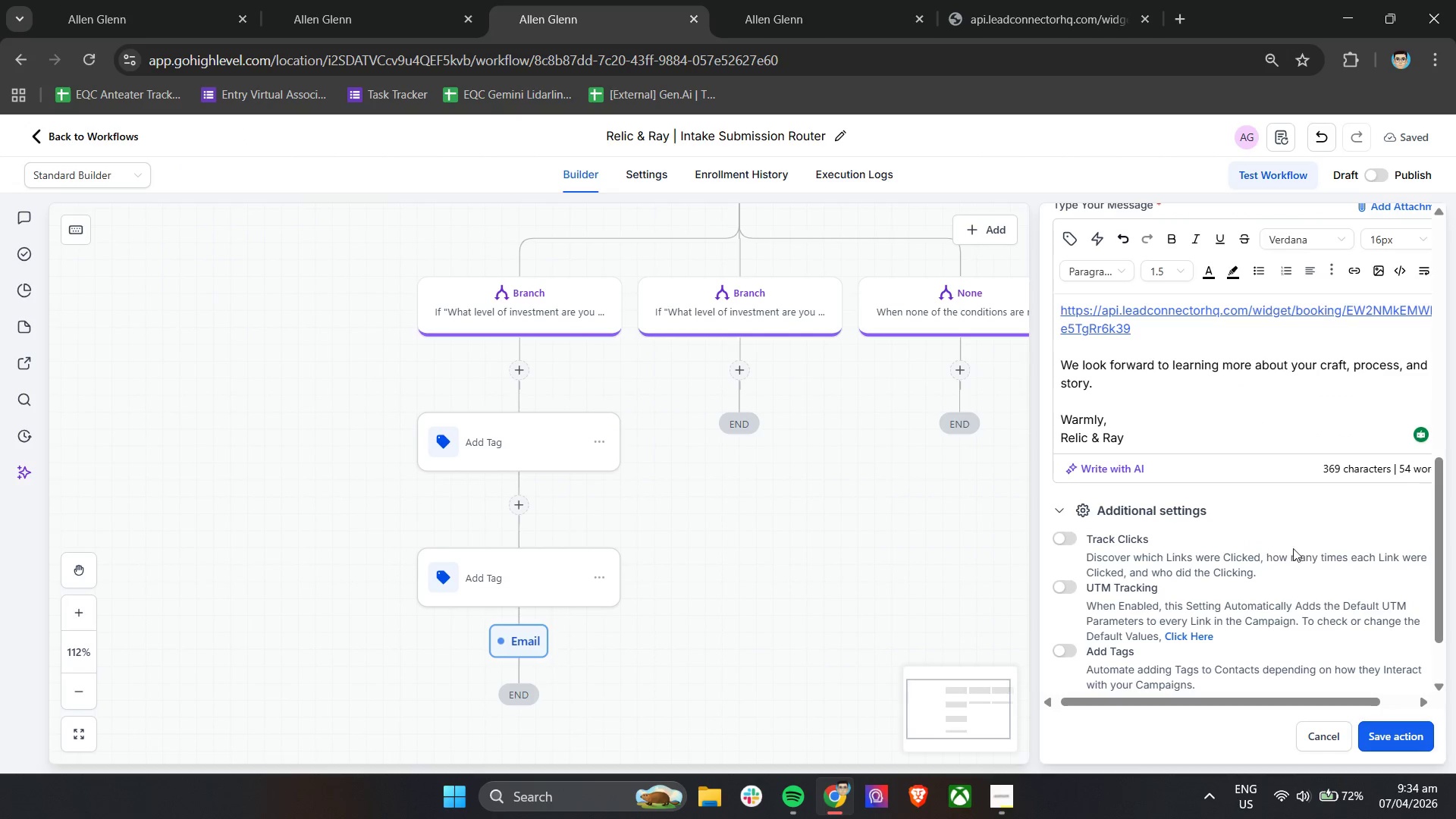 
scroll: coordinate [1307, 548], scroll_direction: down, amount: 6.0
 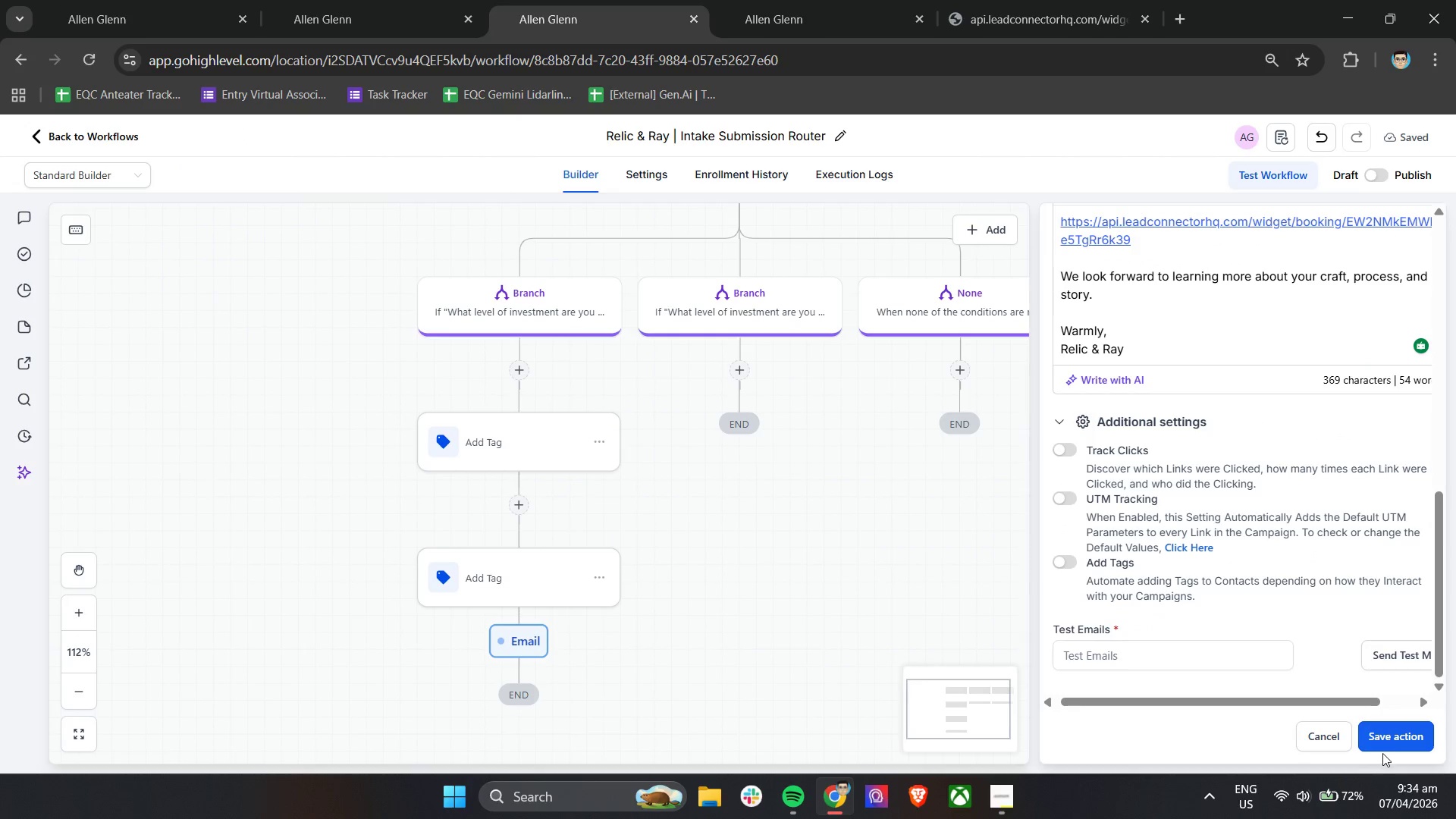 
left_click([1390, 738])
 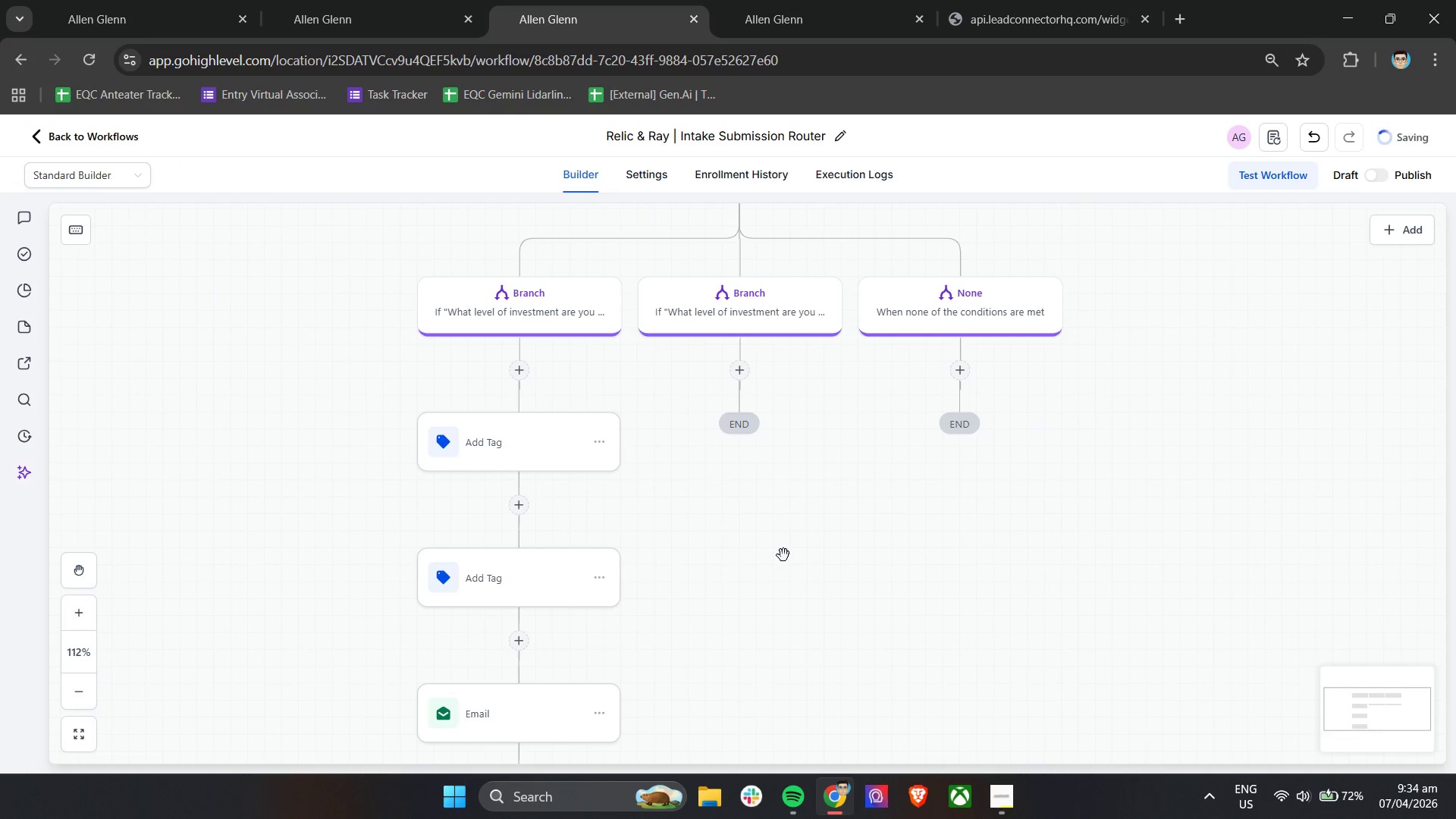 
hold_key(key=ControlLeft, duration=1.34)
left_click_drag(start_coordinate=[829, 597], to_coordinate=[778, 569])
 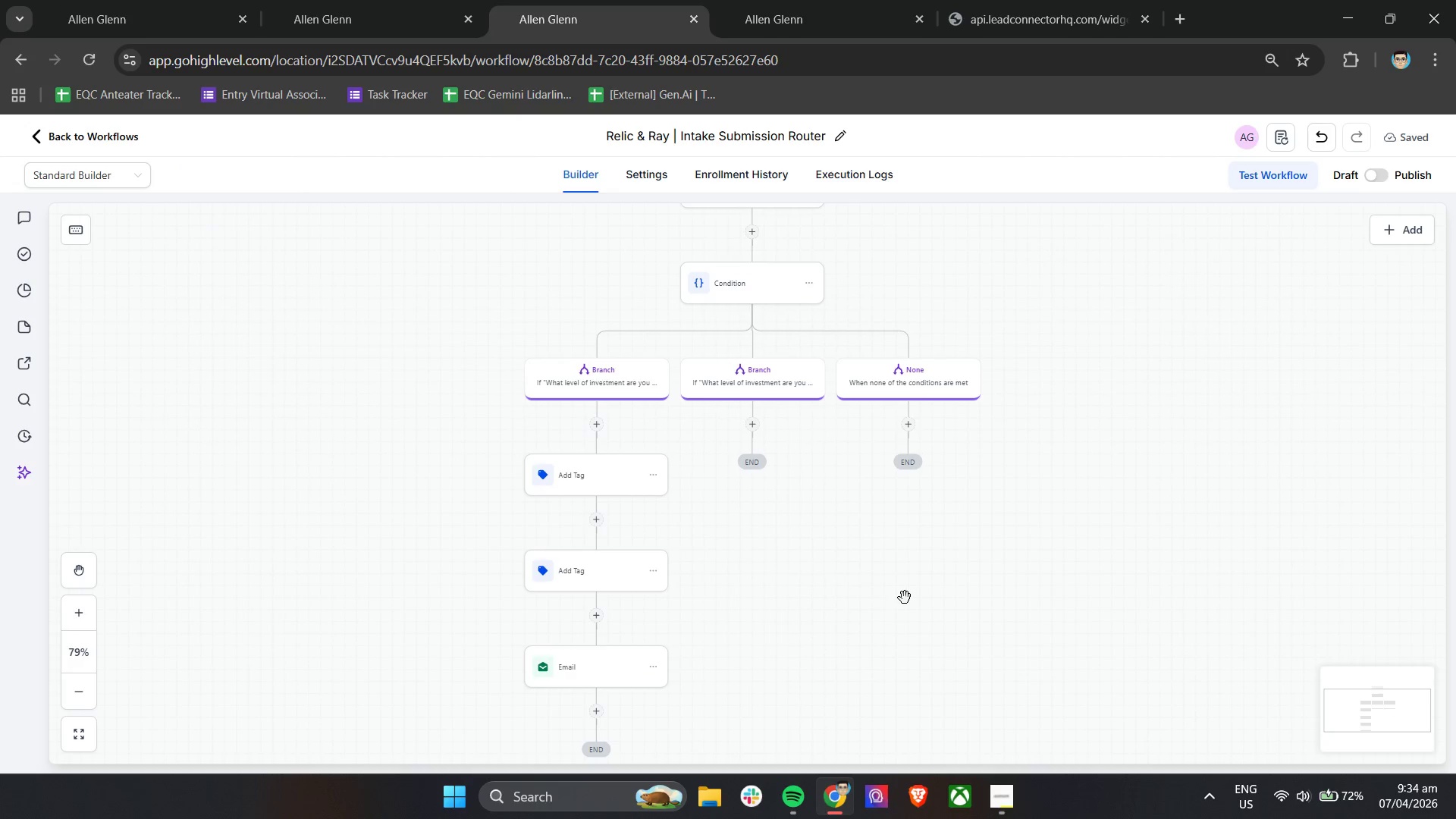 
scroll: coordinate [783, 555], scroll_direction: down, amount: 2.0
 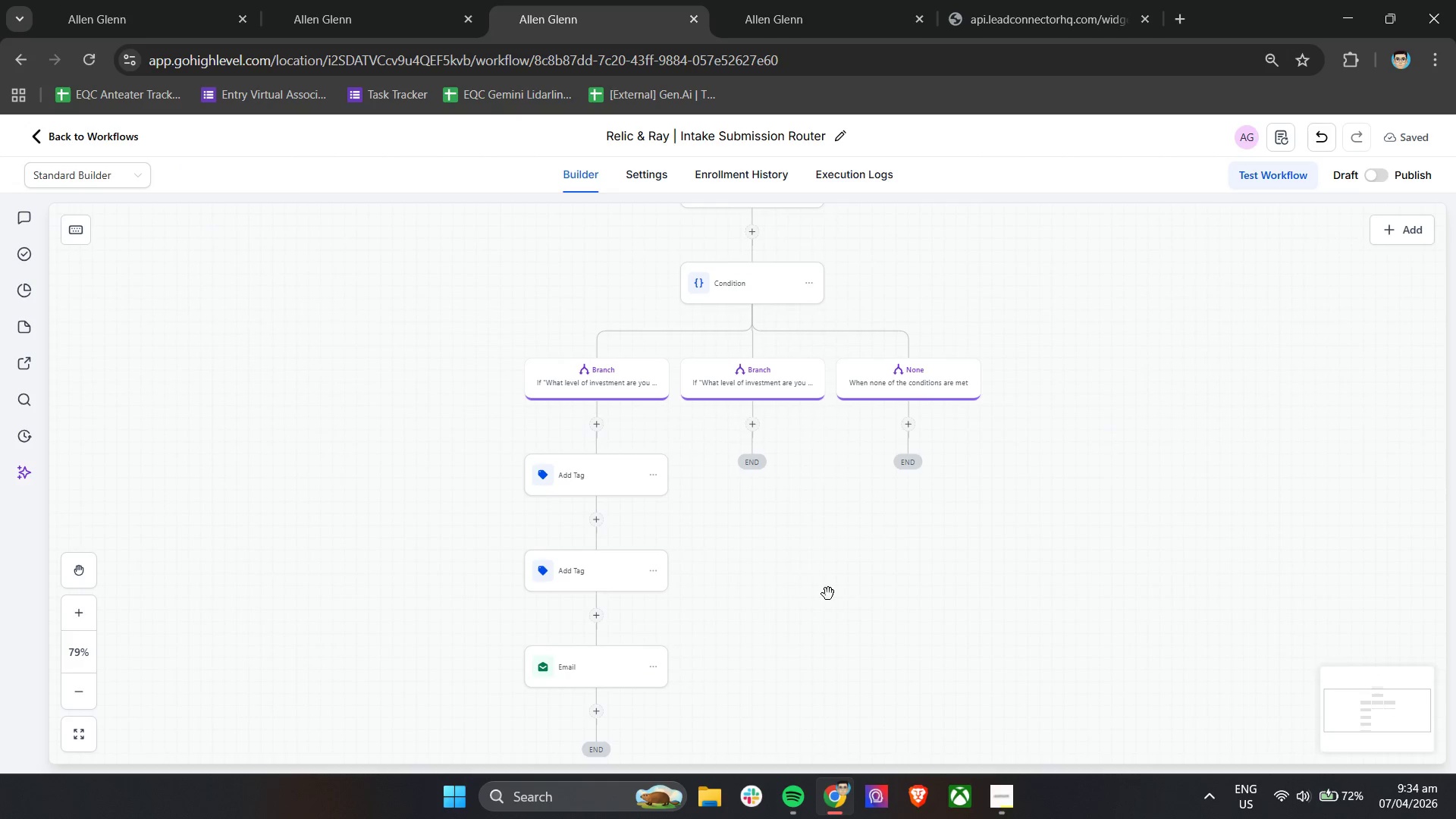 
key(Control+ControlLeft)
 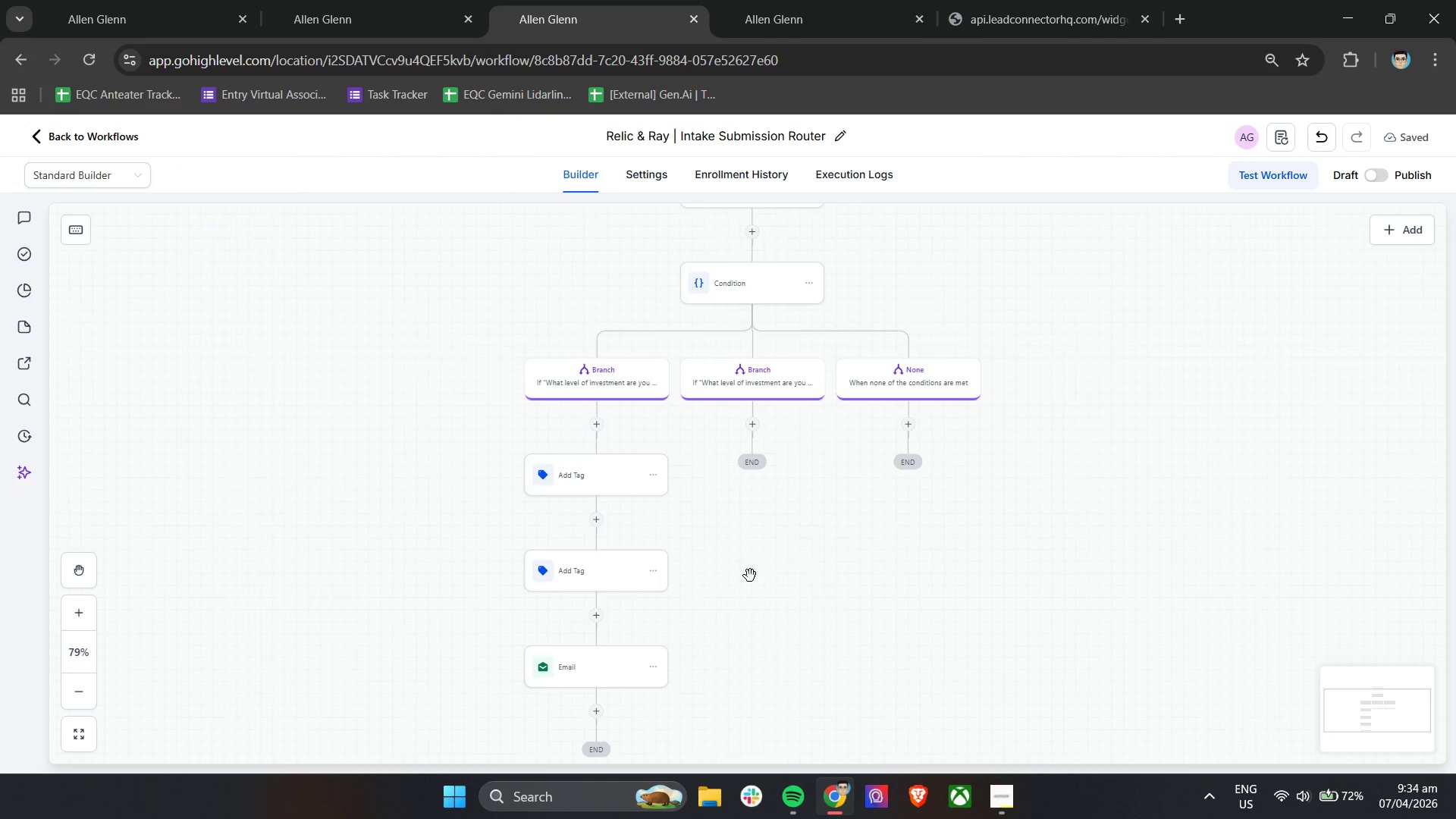 
scroll: coordinate [750, 576], scroll_direction: up, amount: 1.0
 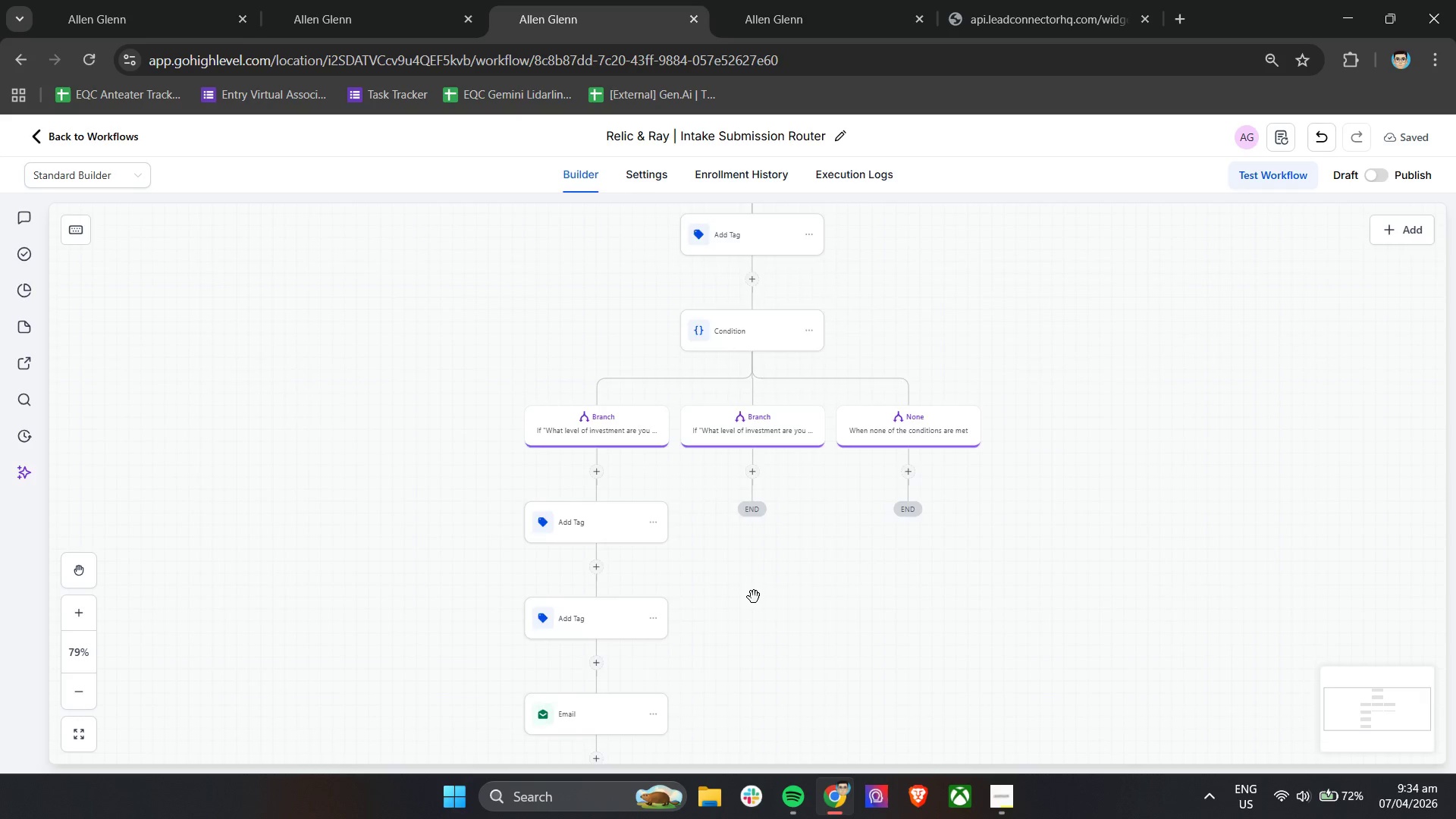 
left_click_drag(start_coordinate=[758, 598], to_coordinate=[701, 529])
 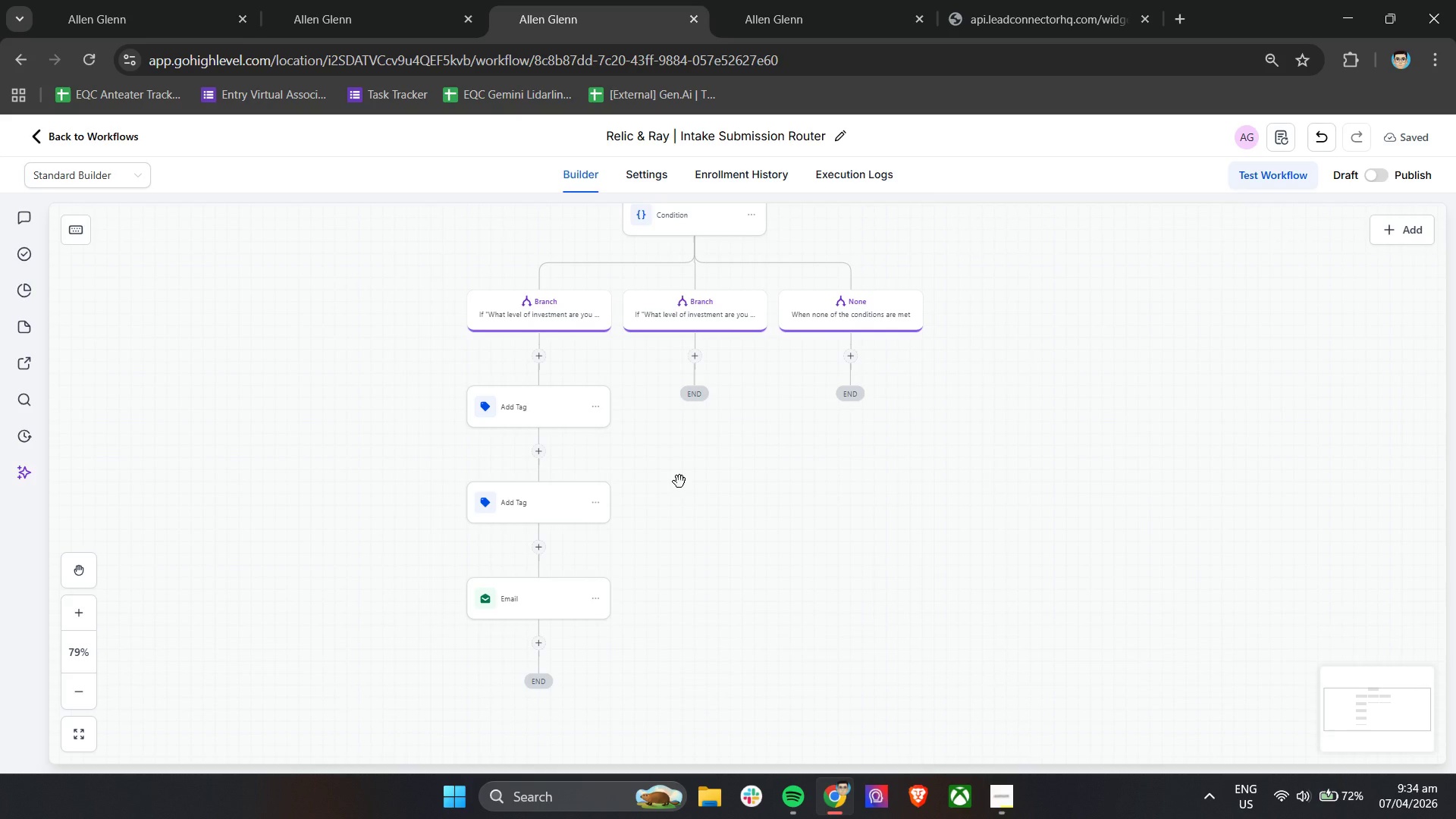 
scroll: coordinate [754, 598], scroll_direction: down, amount: 1.0
 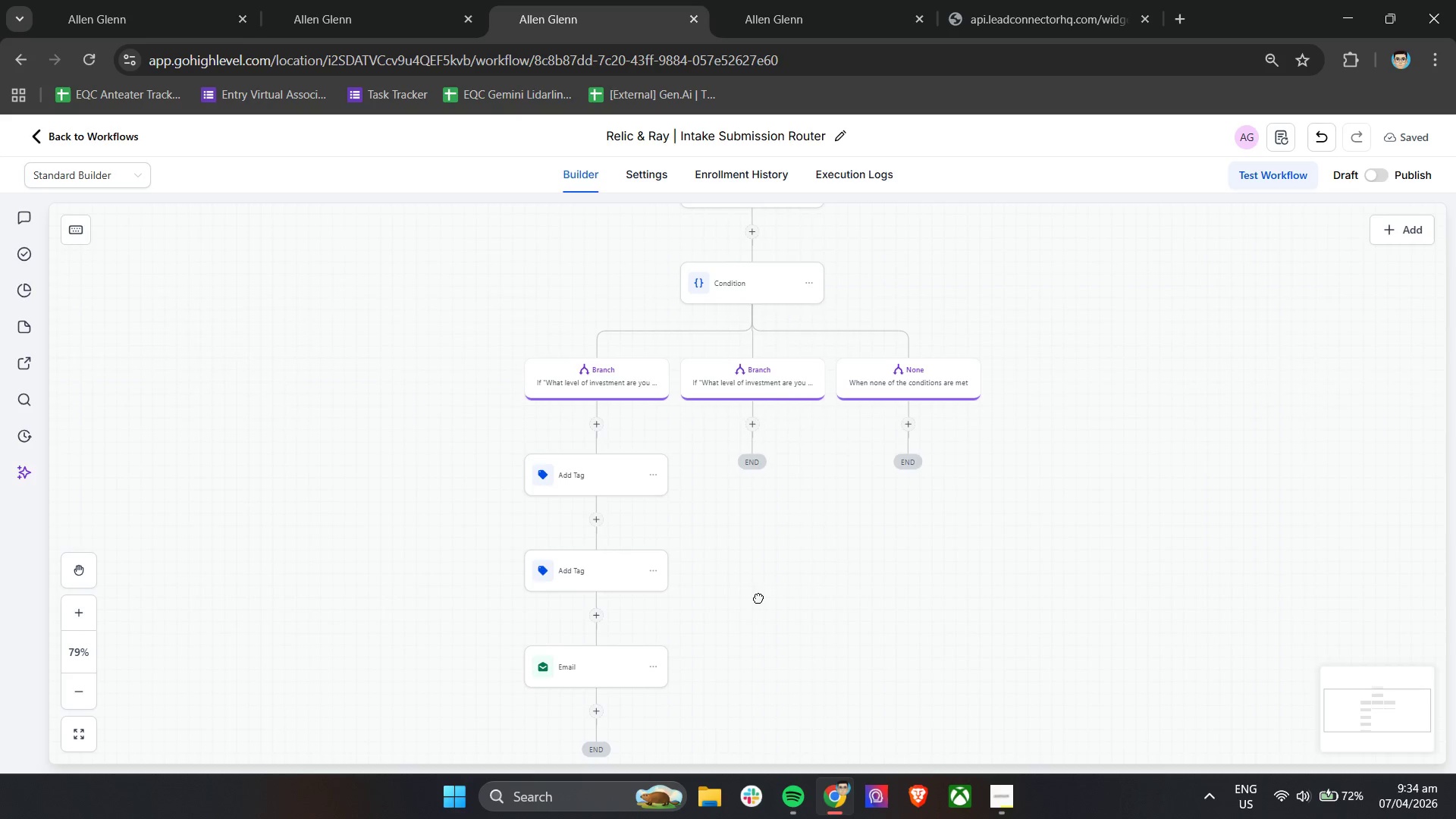 
wait(28.7)
 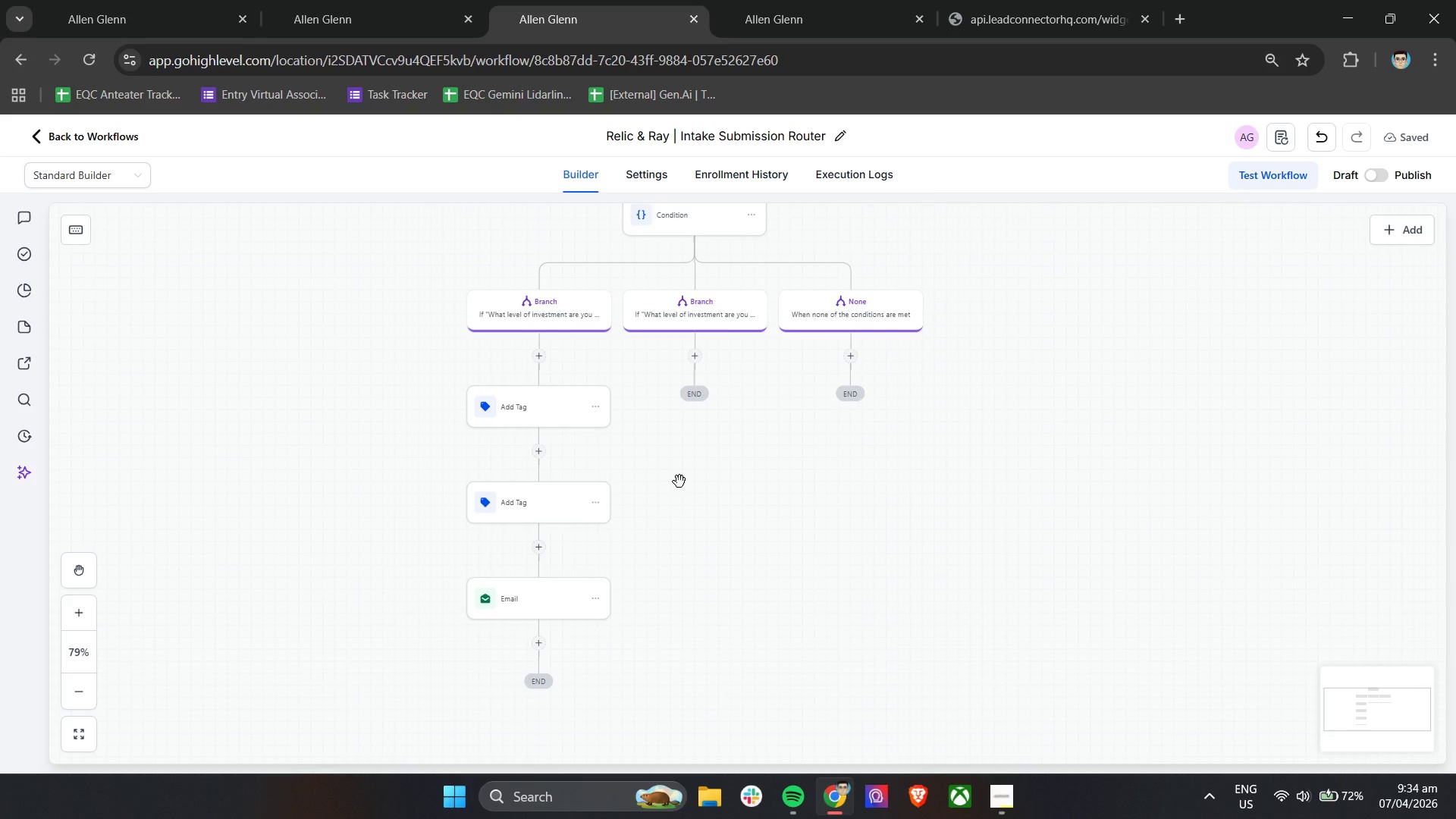 
hold_key(key=ControlLeft, duration=1.52)
 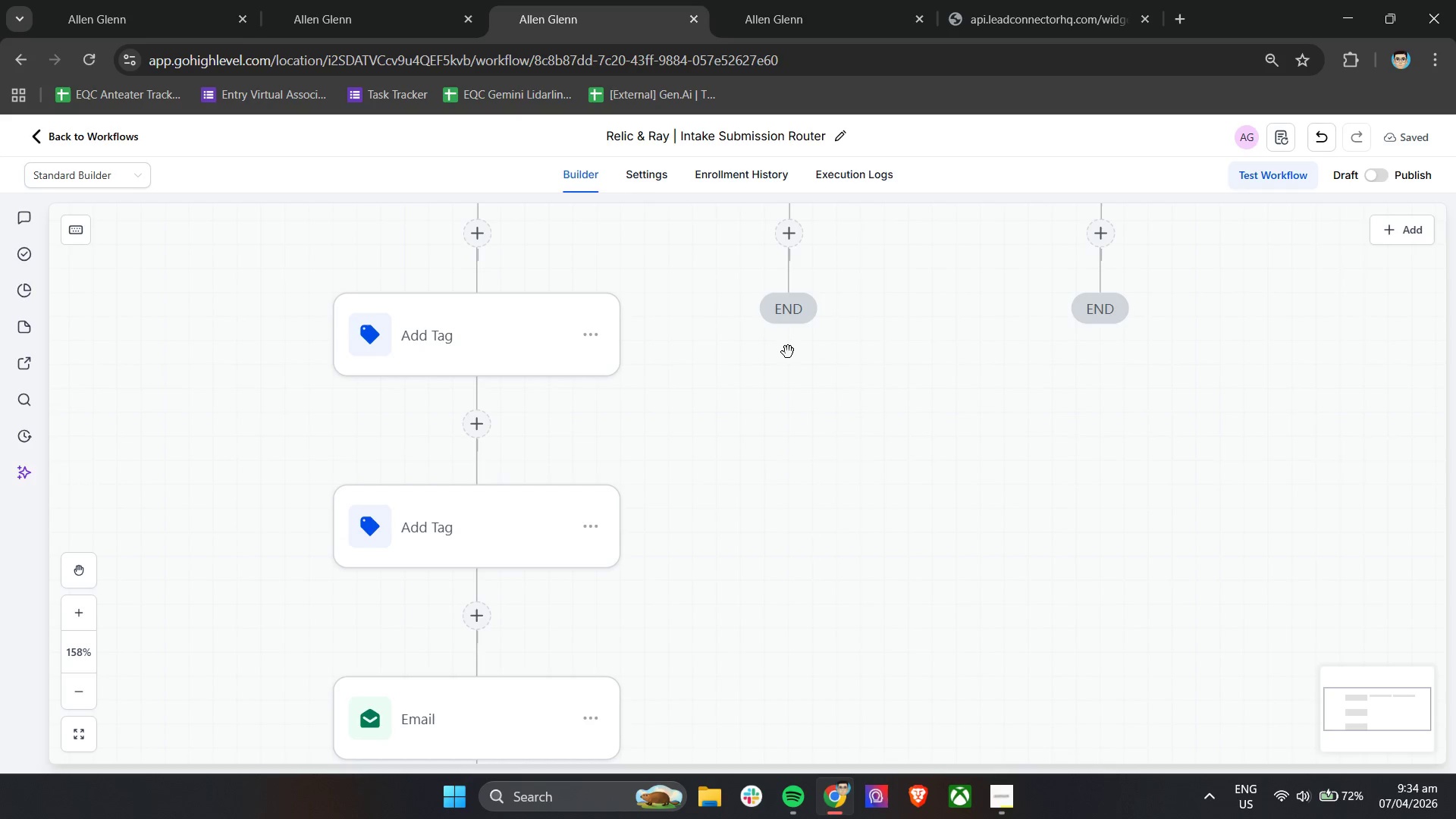 
key(Control+ControlLeft)
 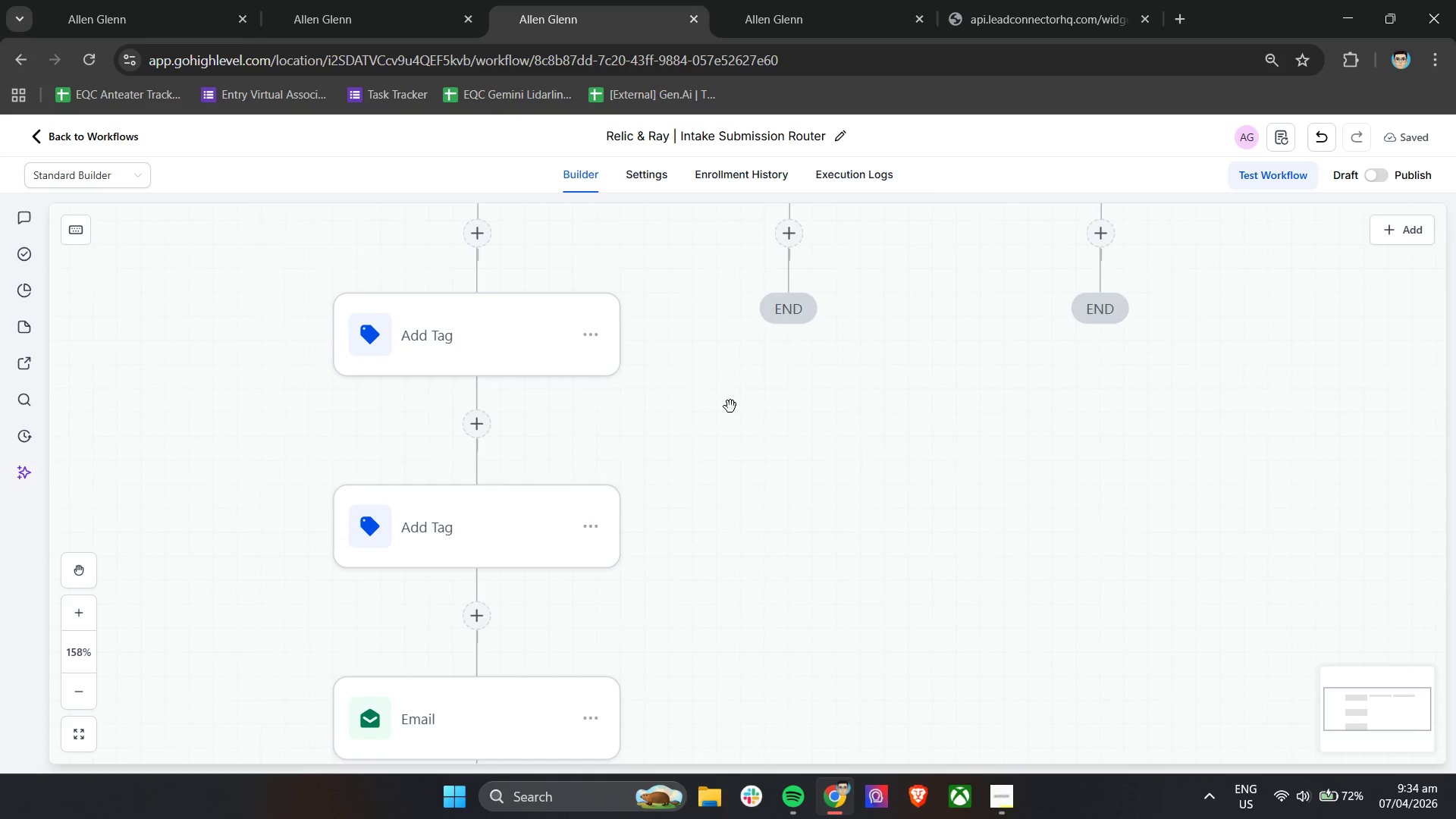 
key(Control+ControlLeft)
 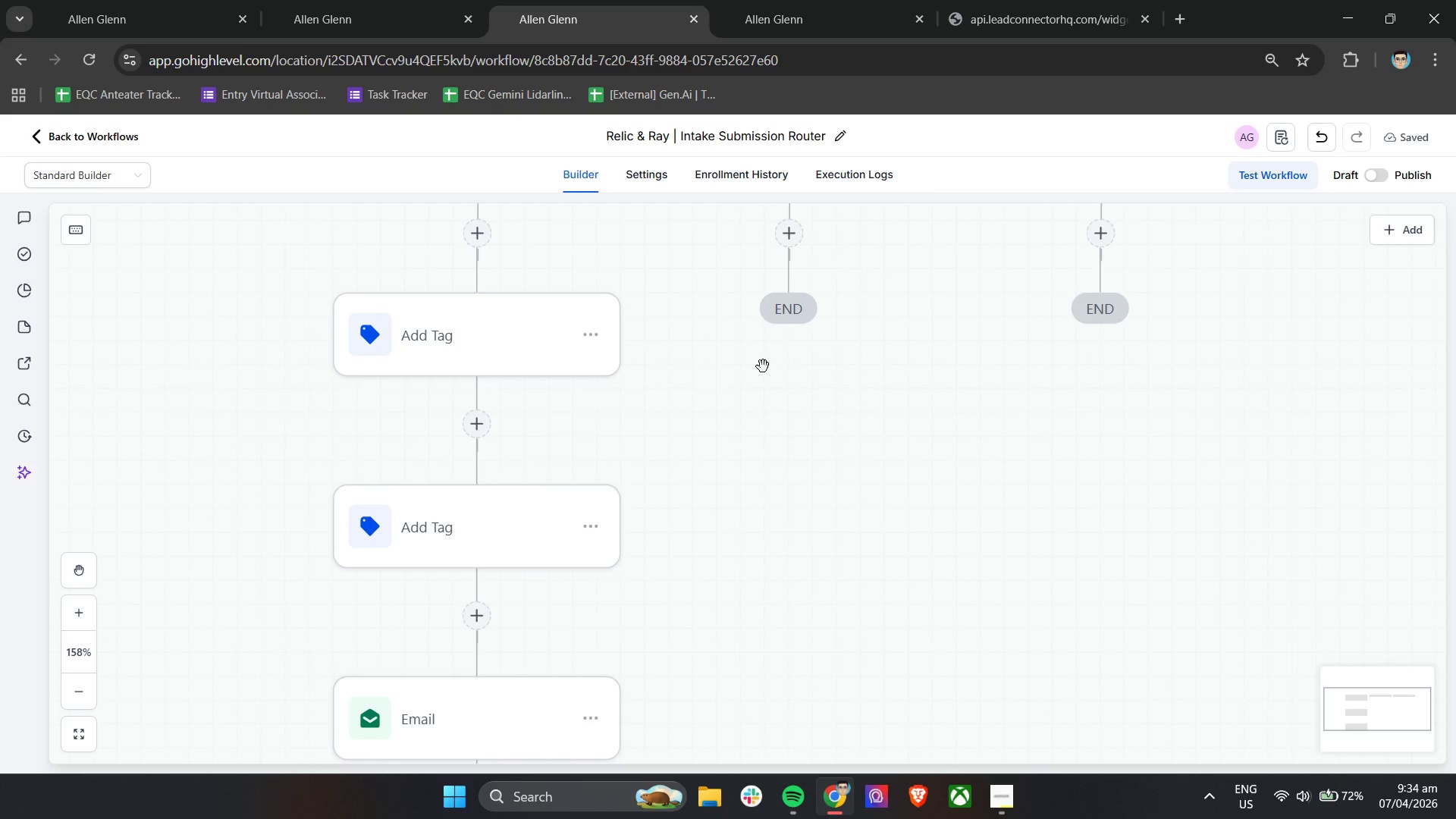 
key(Control+ControlLeft)
 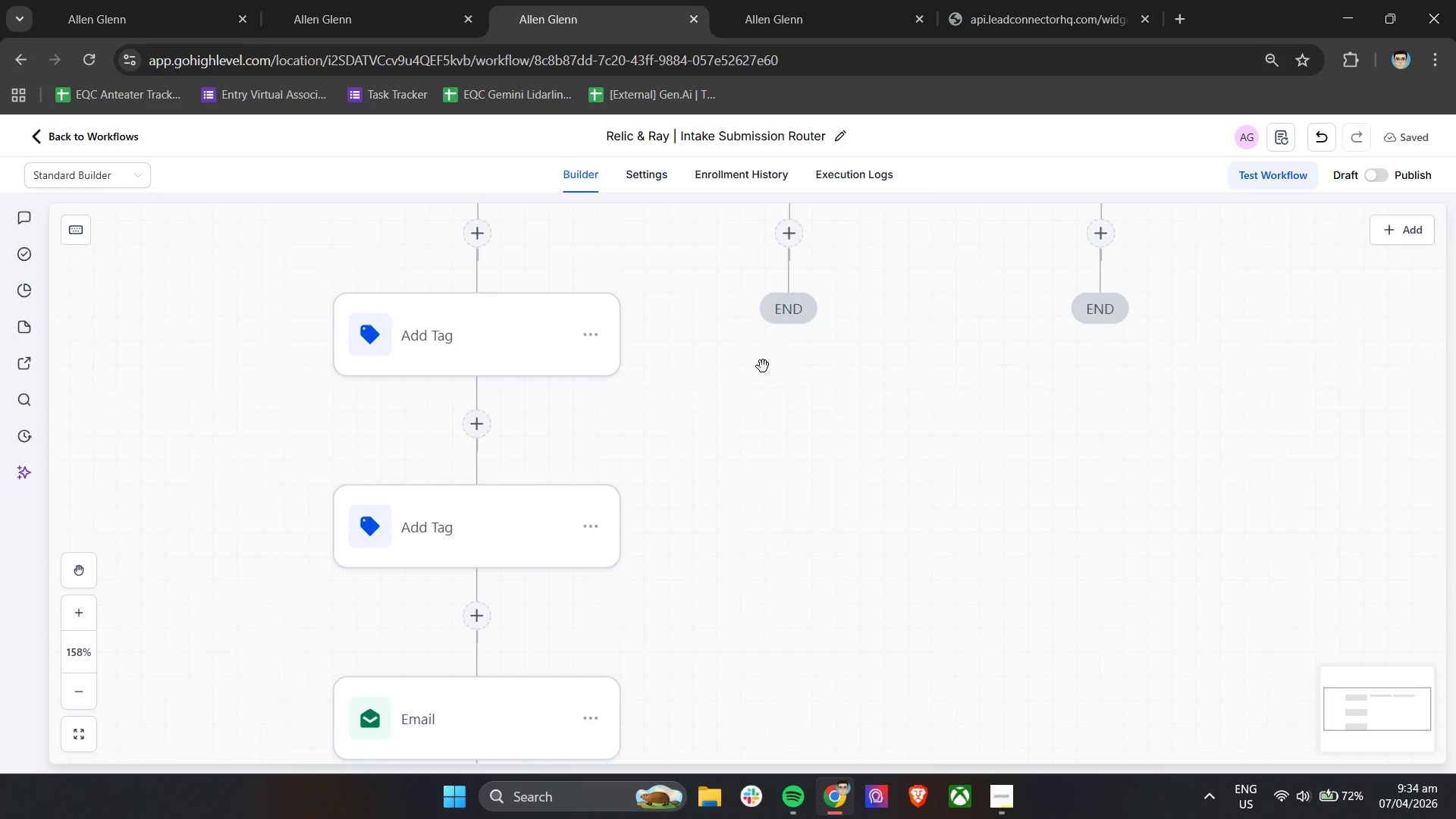 
key(Control+ControlLeft)
 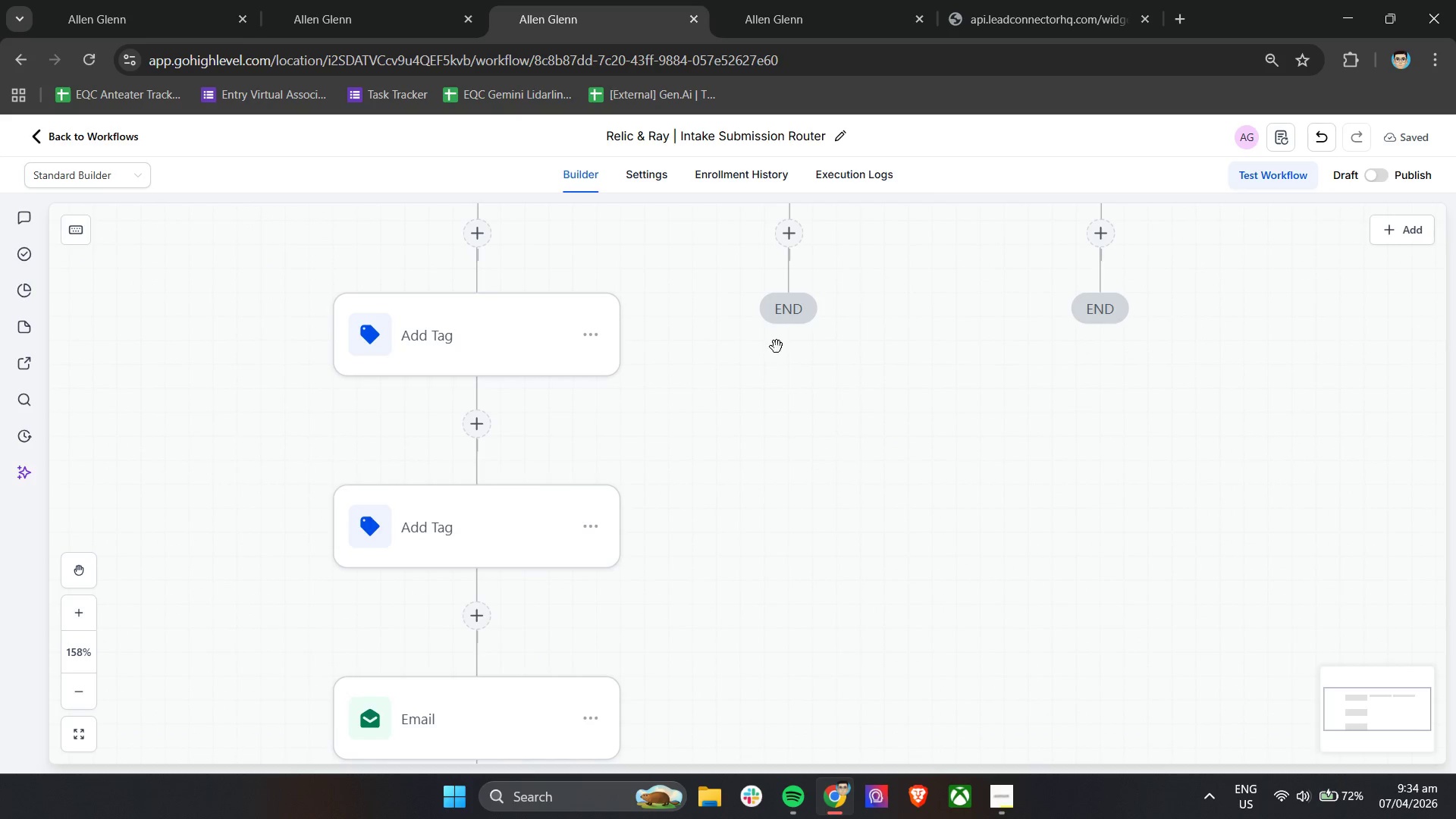 
key(Control+ControlLeft)
 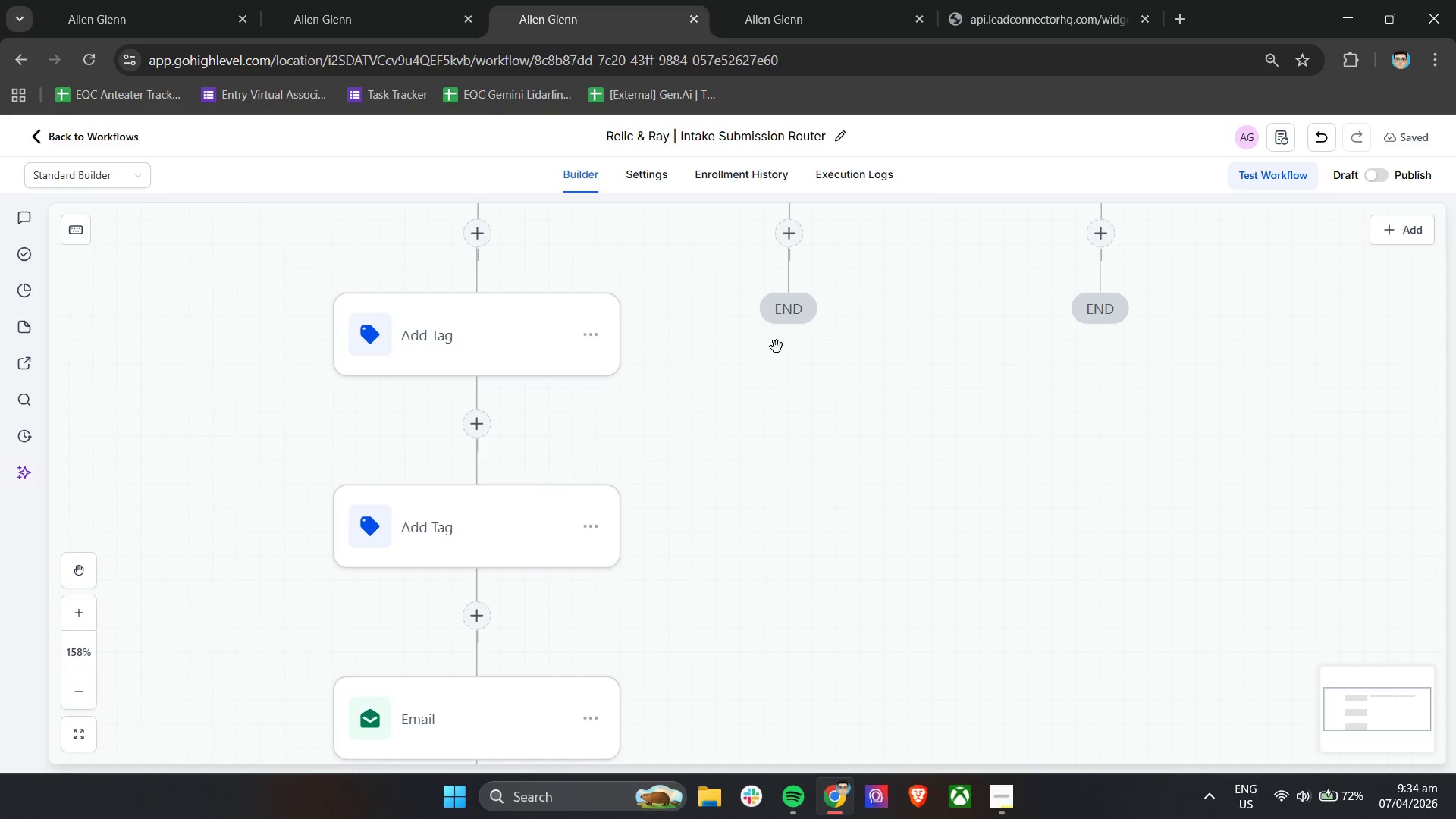 
hold_key(key=ControlLeft, duration=1.2)
 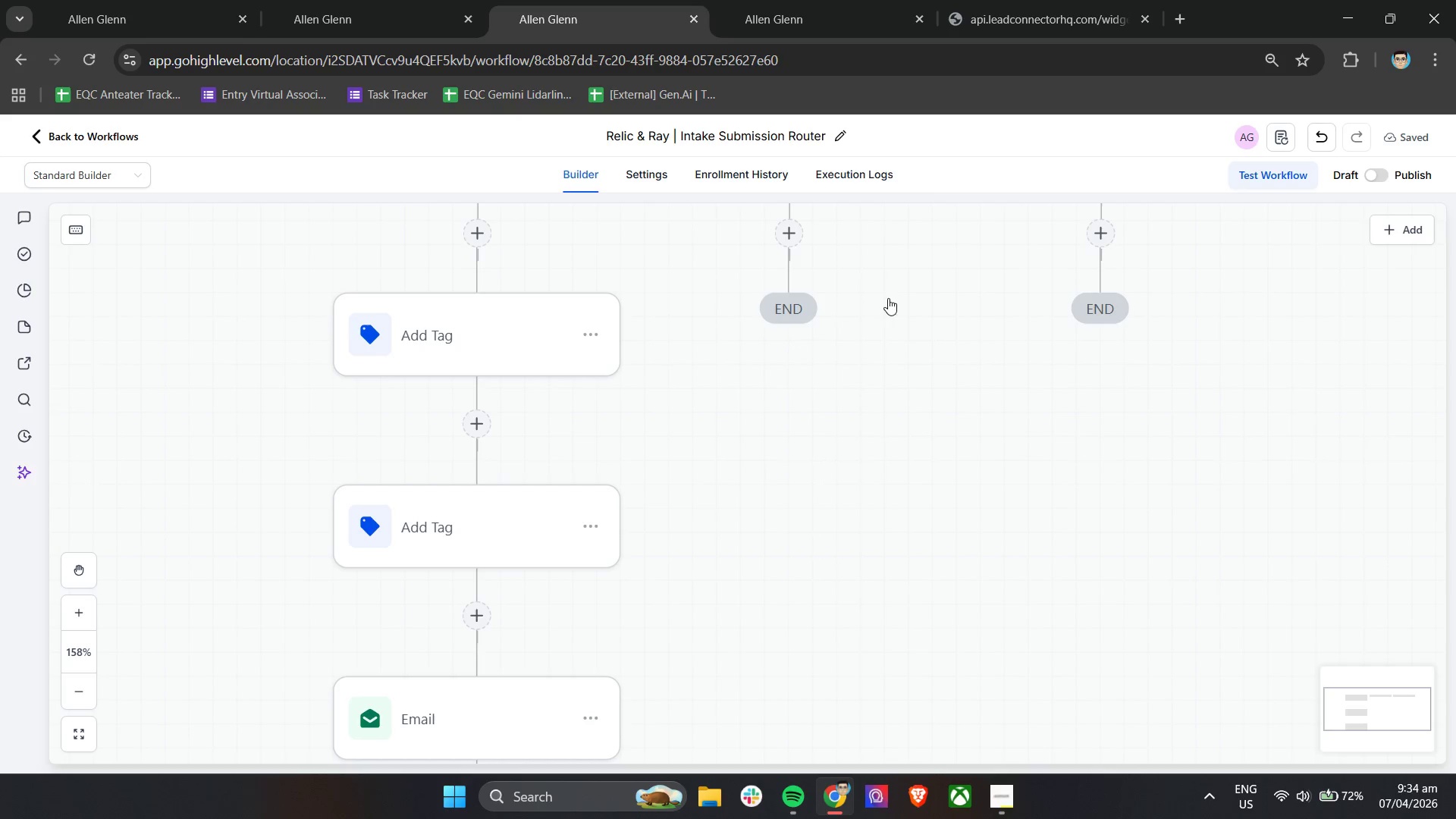 
scroll: coordinate [601, 479], scroll_direction: up, amount: 4.0
 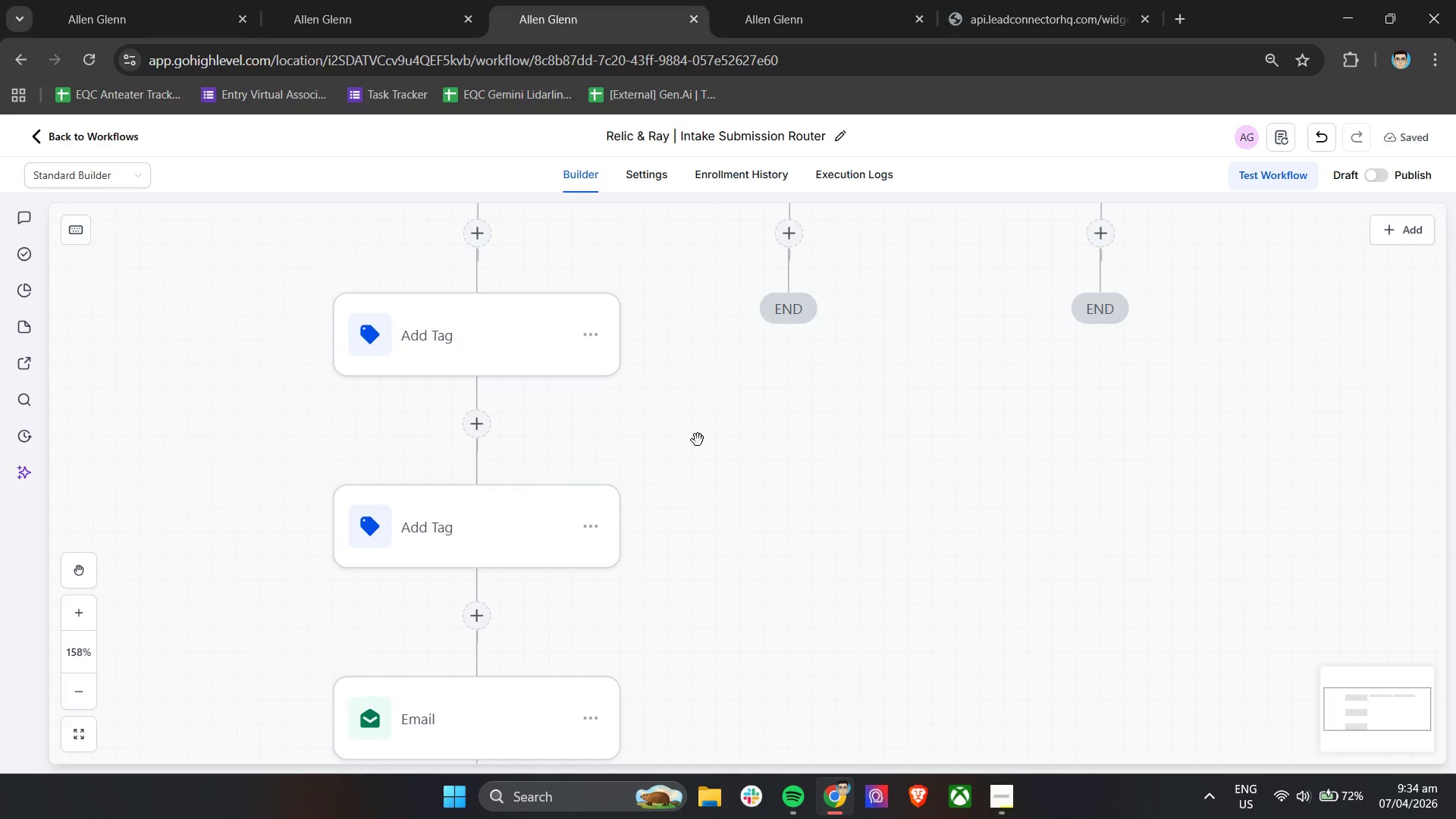 
left_click_drag(start_coordinate=[862, 420], to_coordinate=[865, 604])
 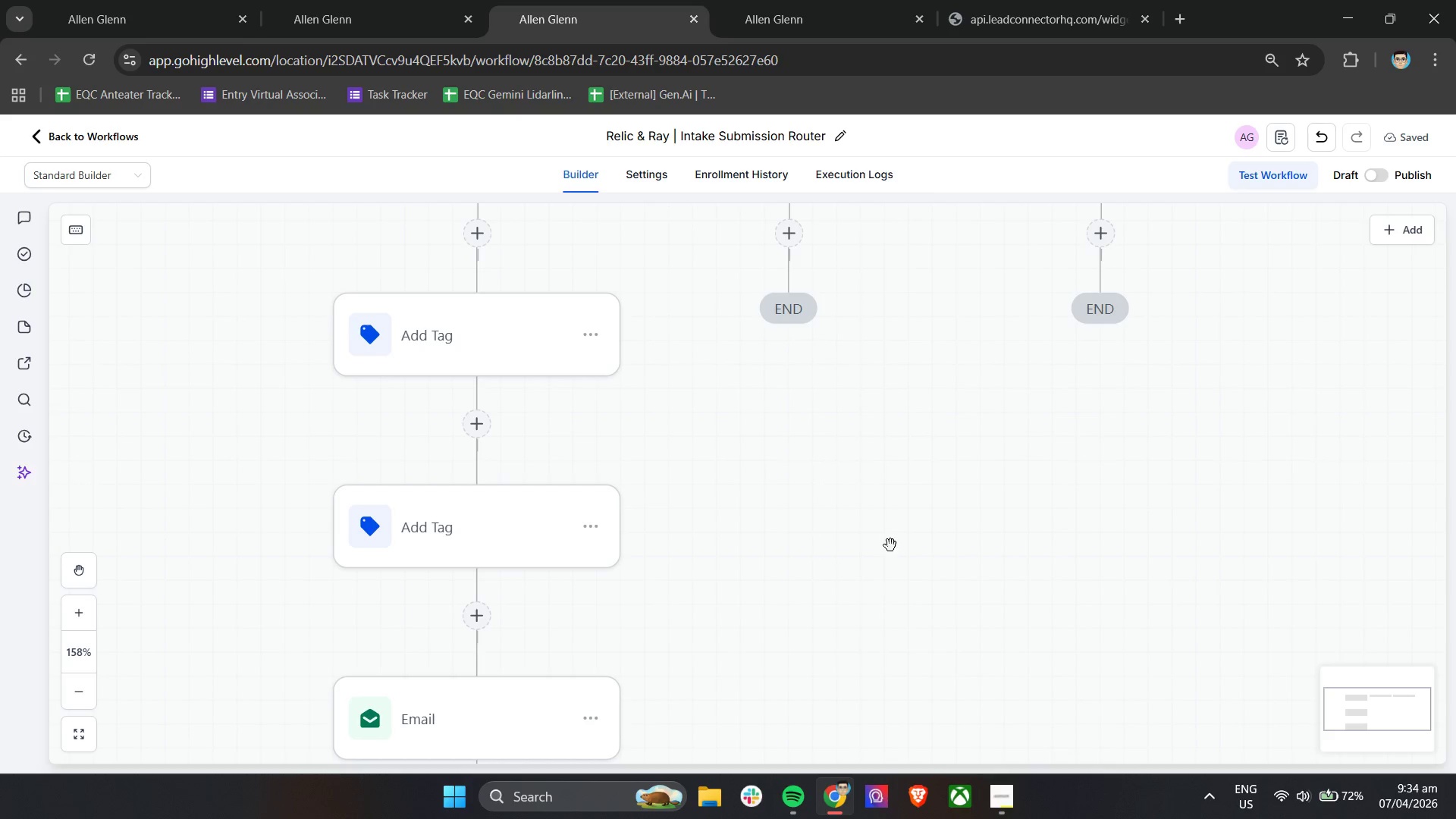 
hold_key(key=ControlLeft, duration=0.98)
left_click_drag(start_coordinate=[888, 298], to_coordinate=[881, 344])
 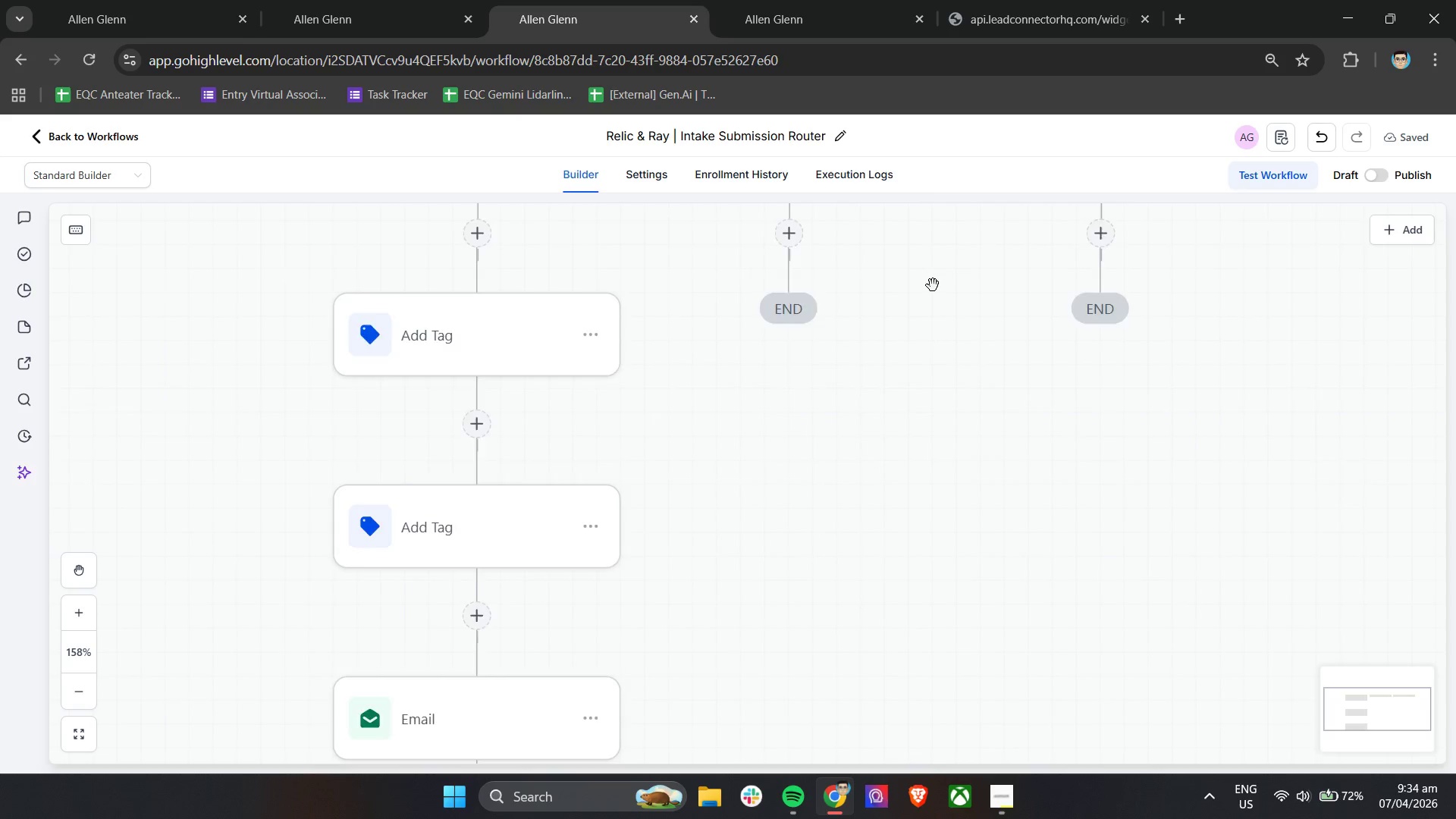 
scroll: coordinate [933, 285], scroll_direction: up, amount: 2.0
 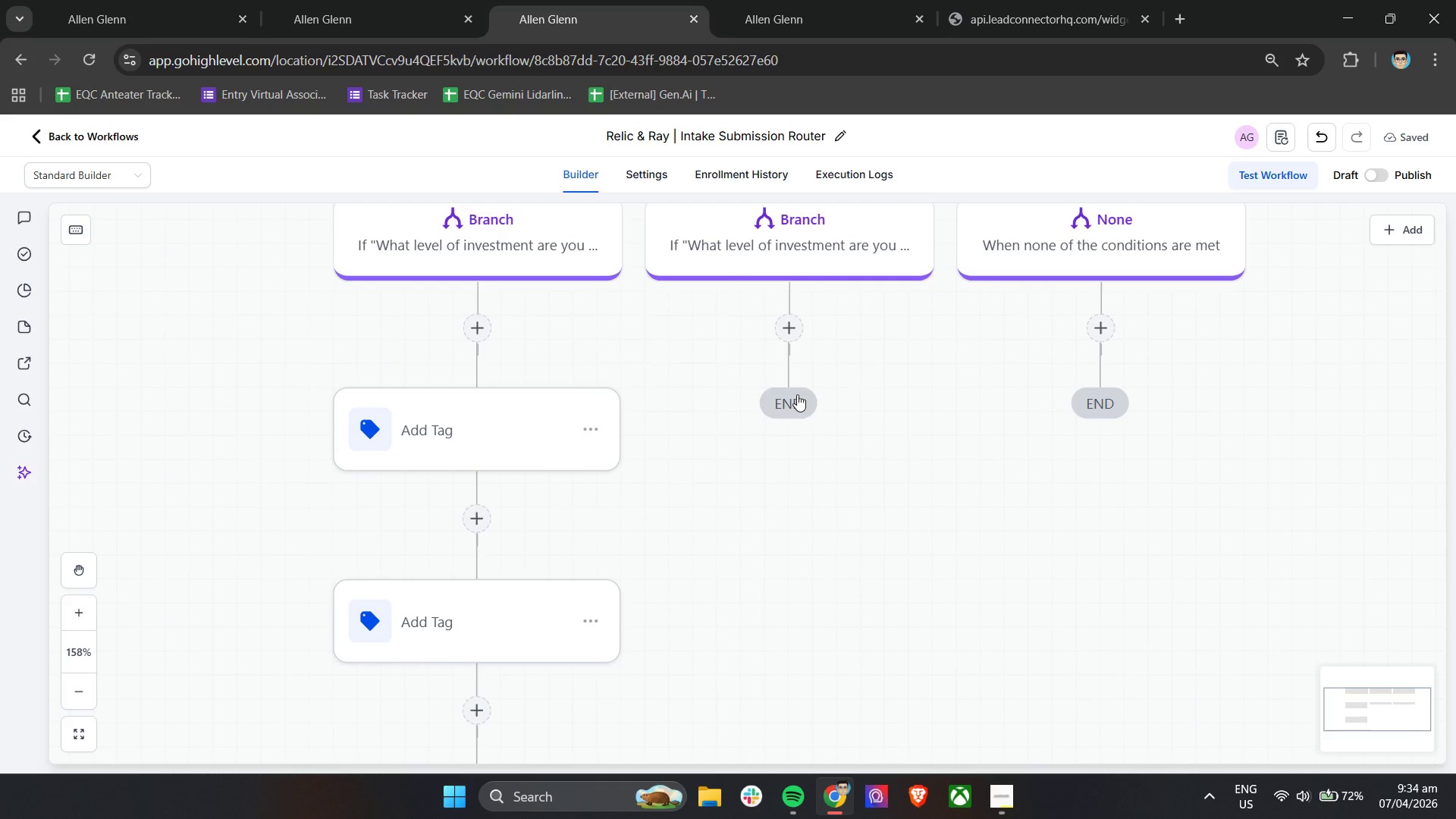 
left_click([797, 401])
 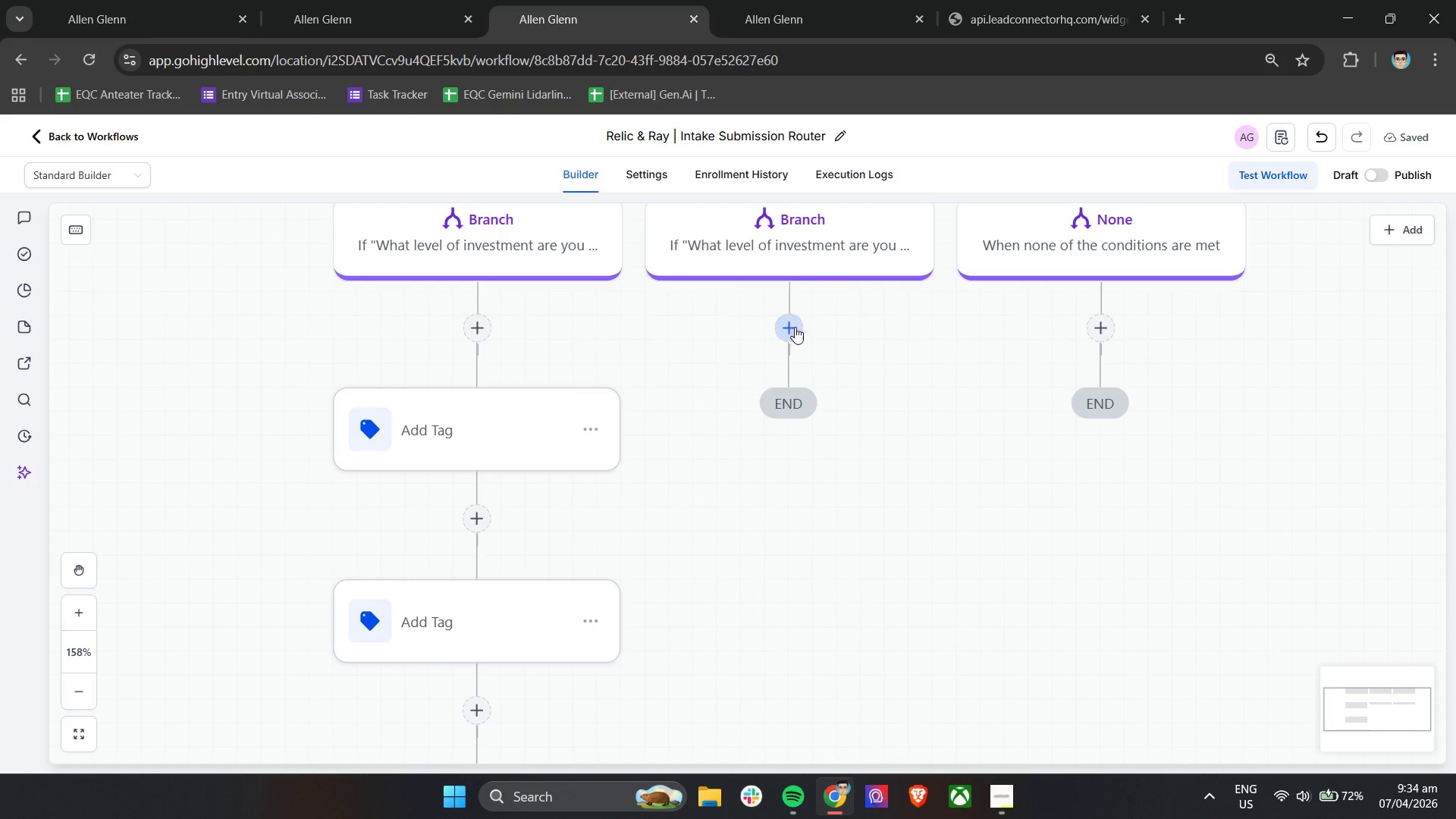 
left_click([795, 327])
 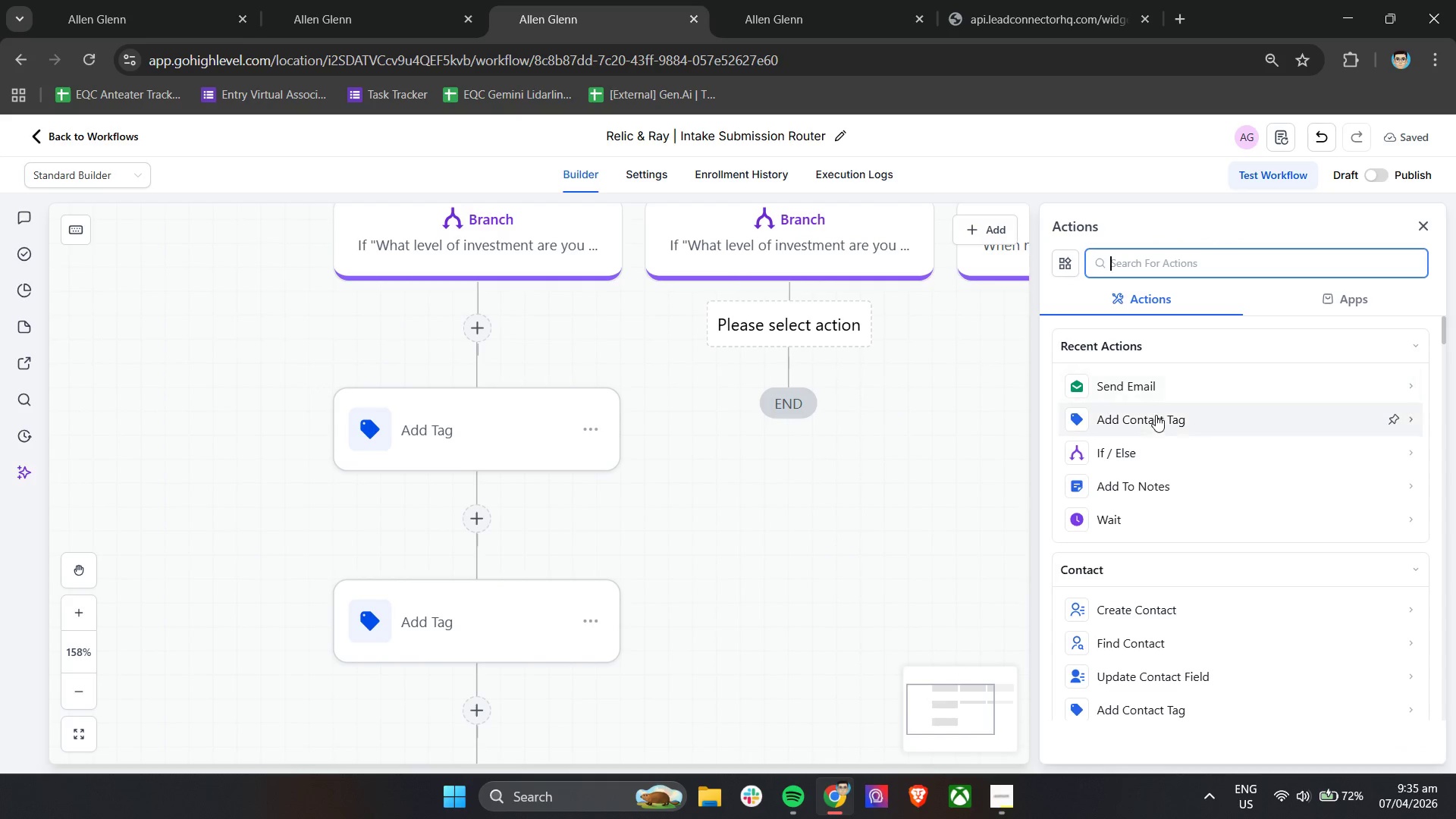 
left_click([1163, 427])
 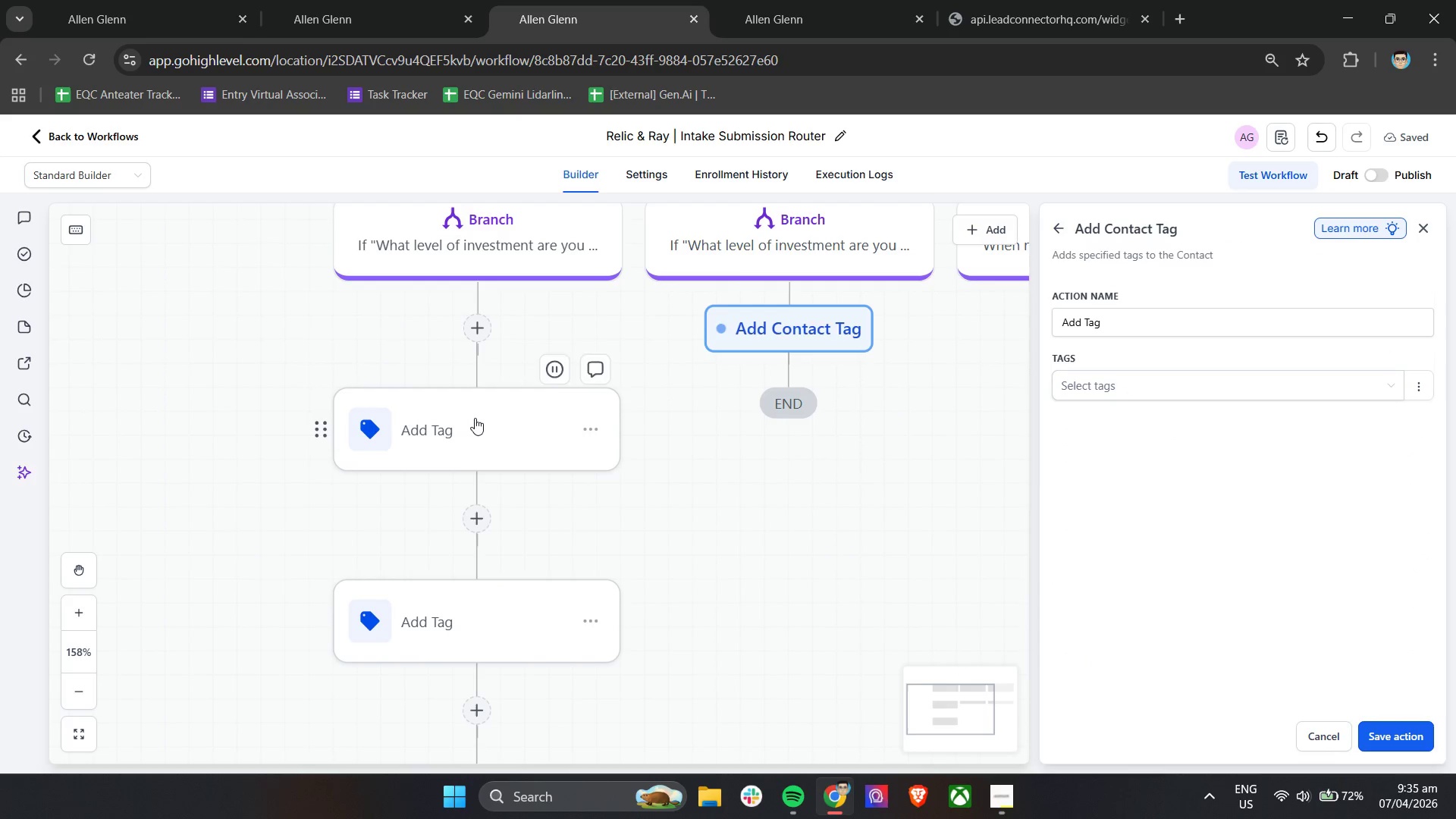 
left_click([1108, 392])
 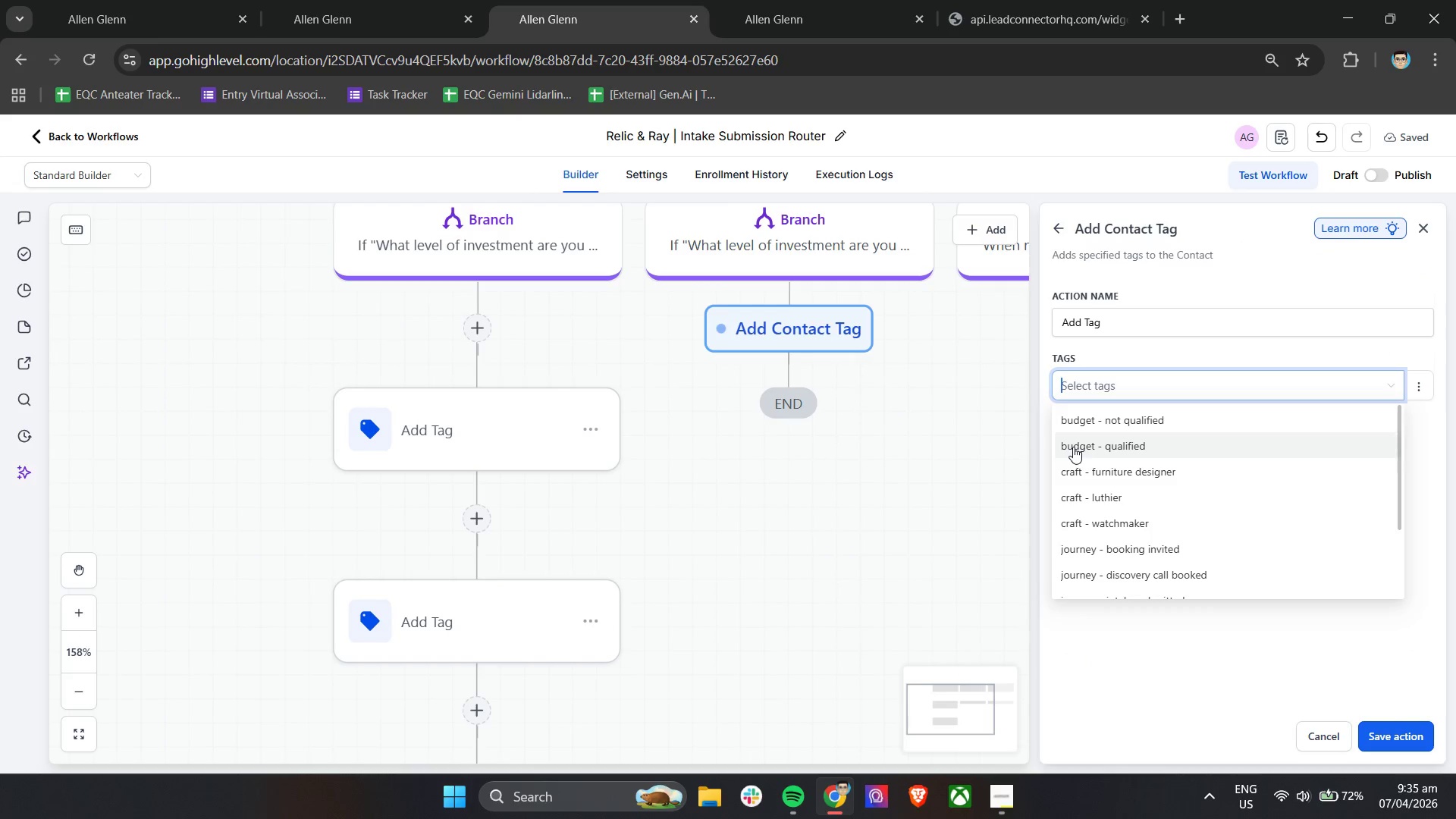 
left_click([1074, 447])
 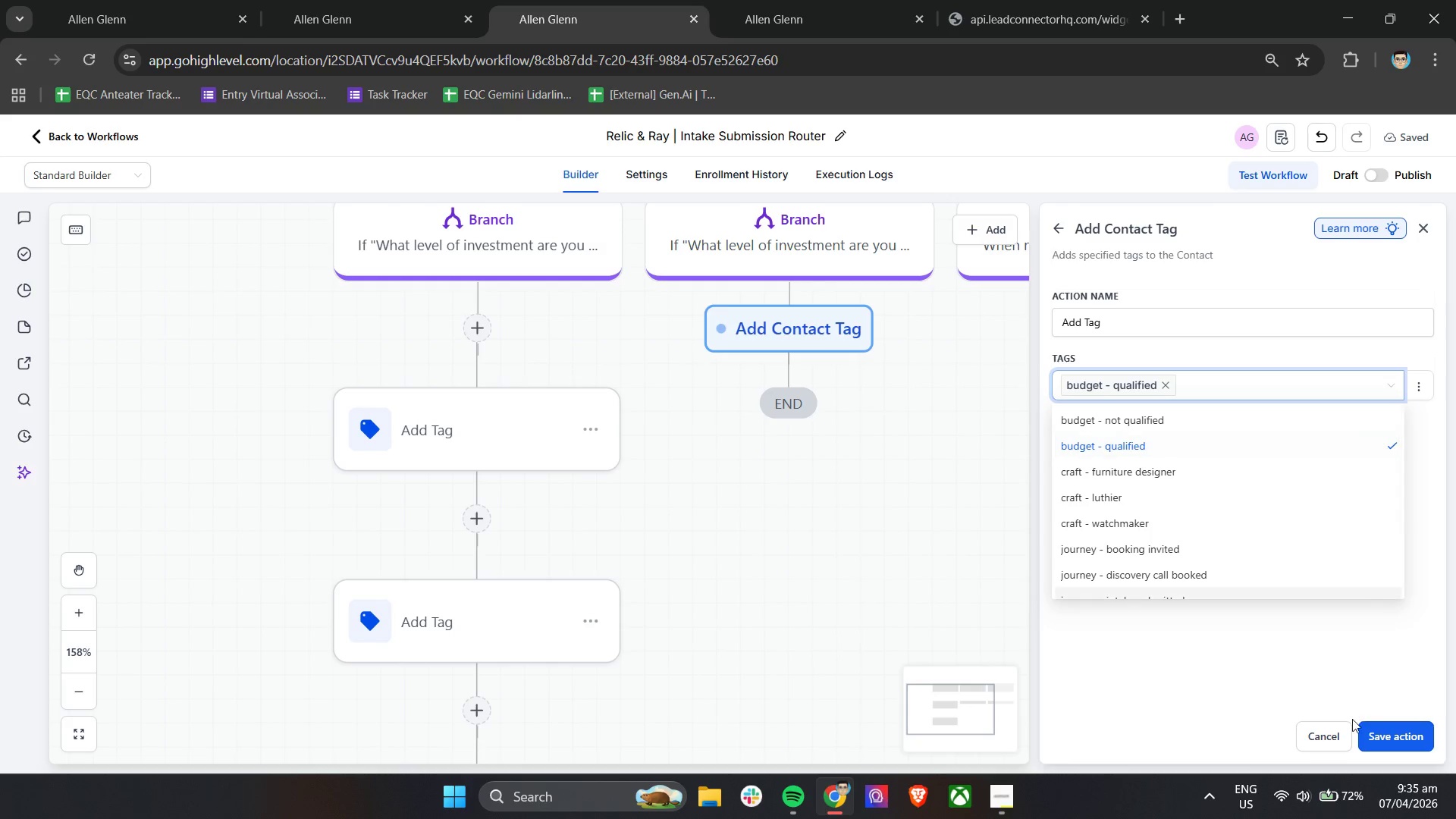 
left_click([1339, 667])
 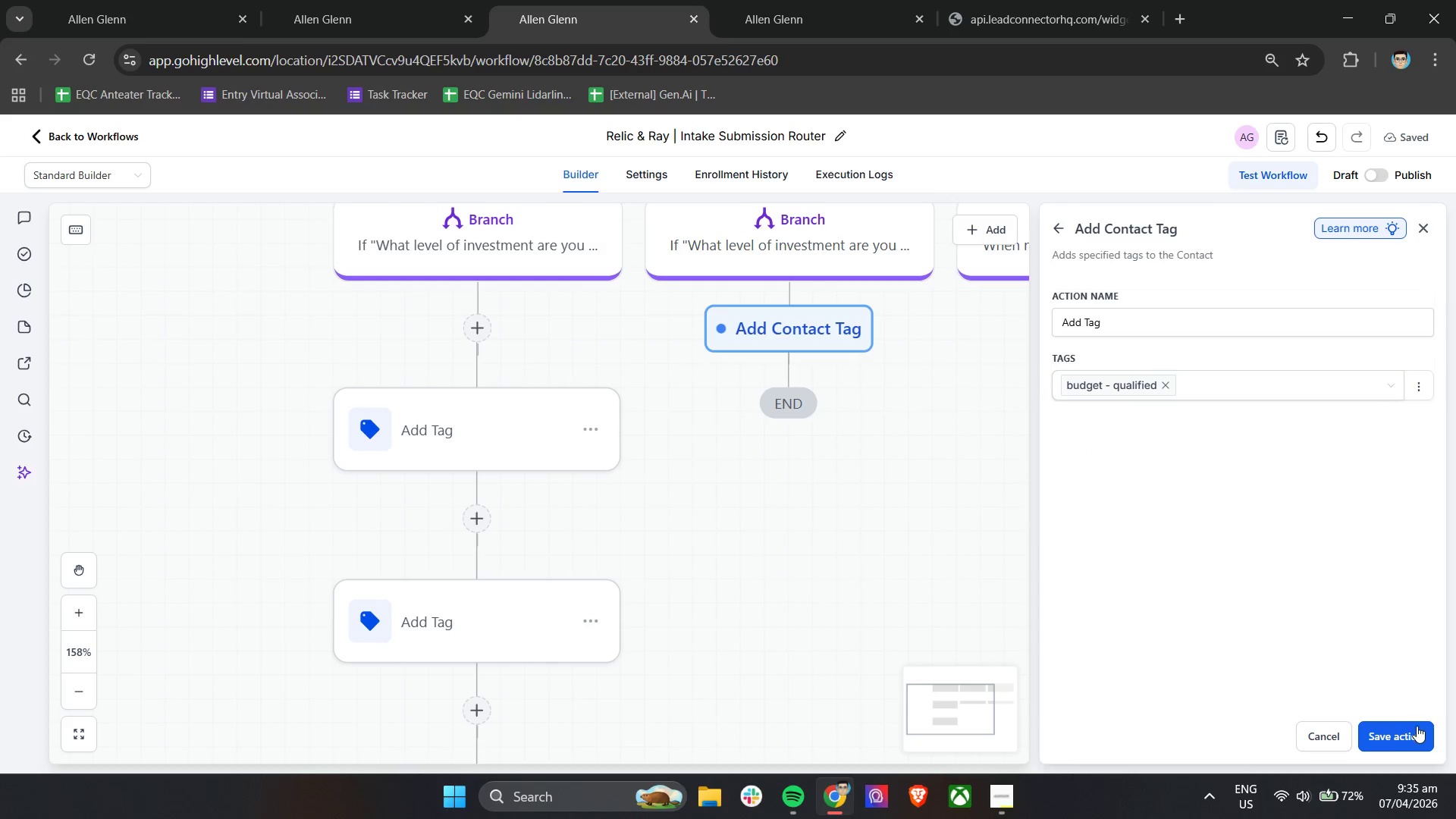 
left_click([1417, 726])
 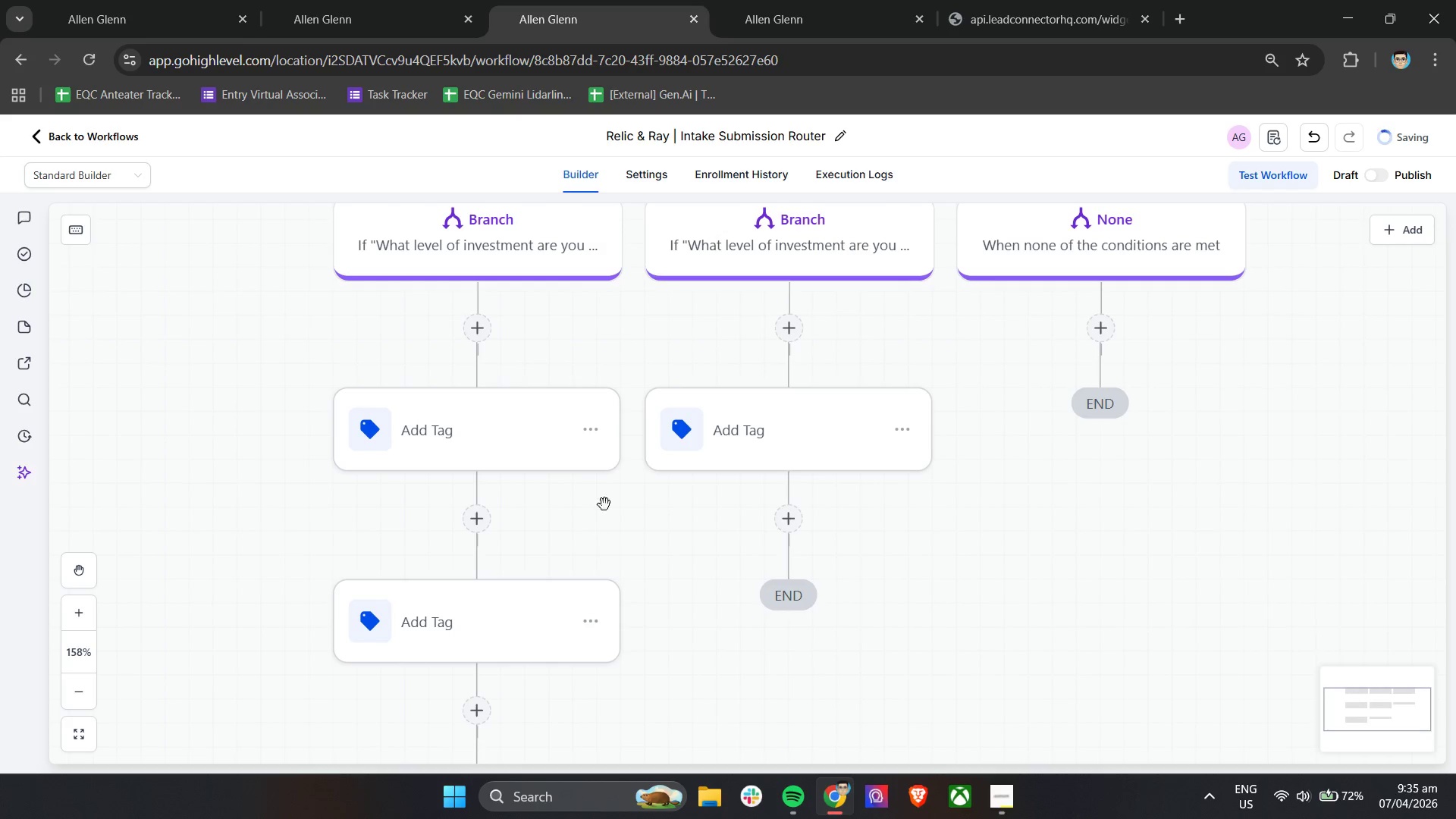 
left_click([580, 453])
 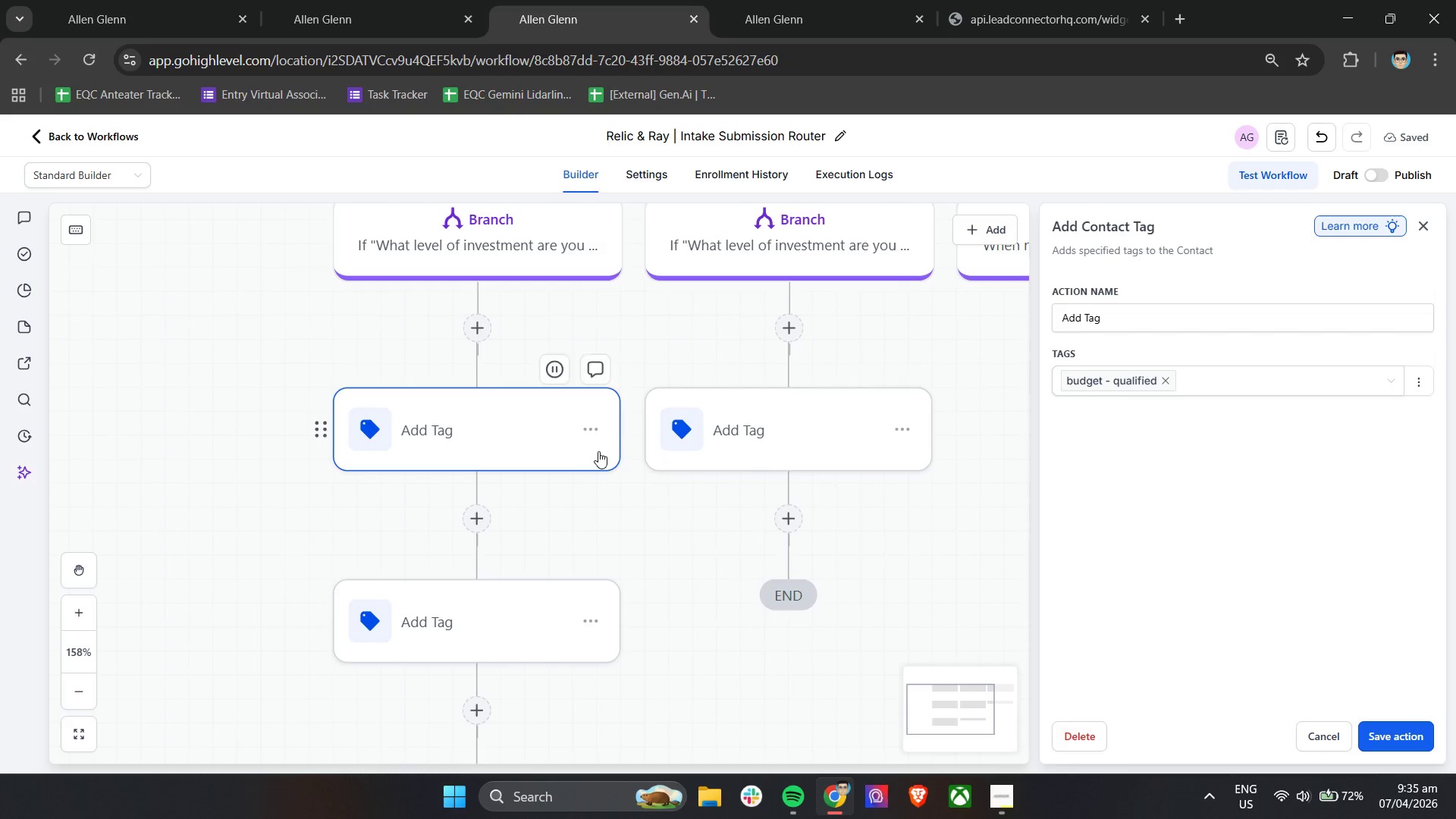 
left_click([747, 450])
 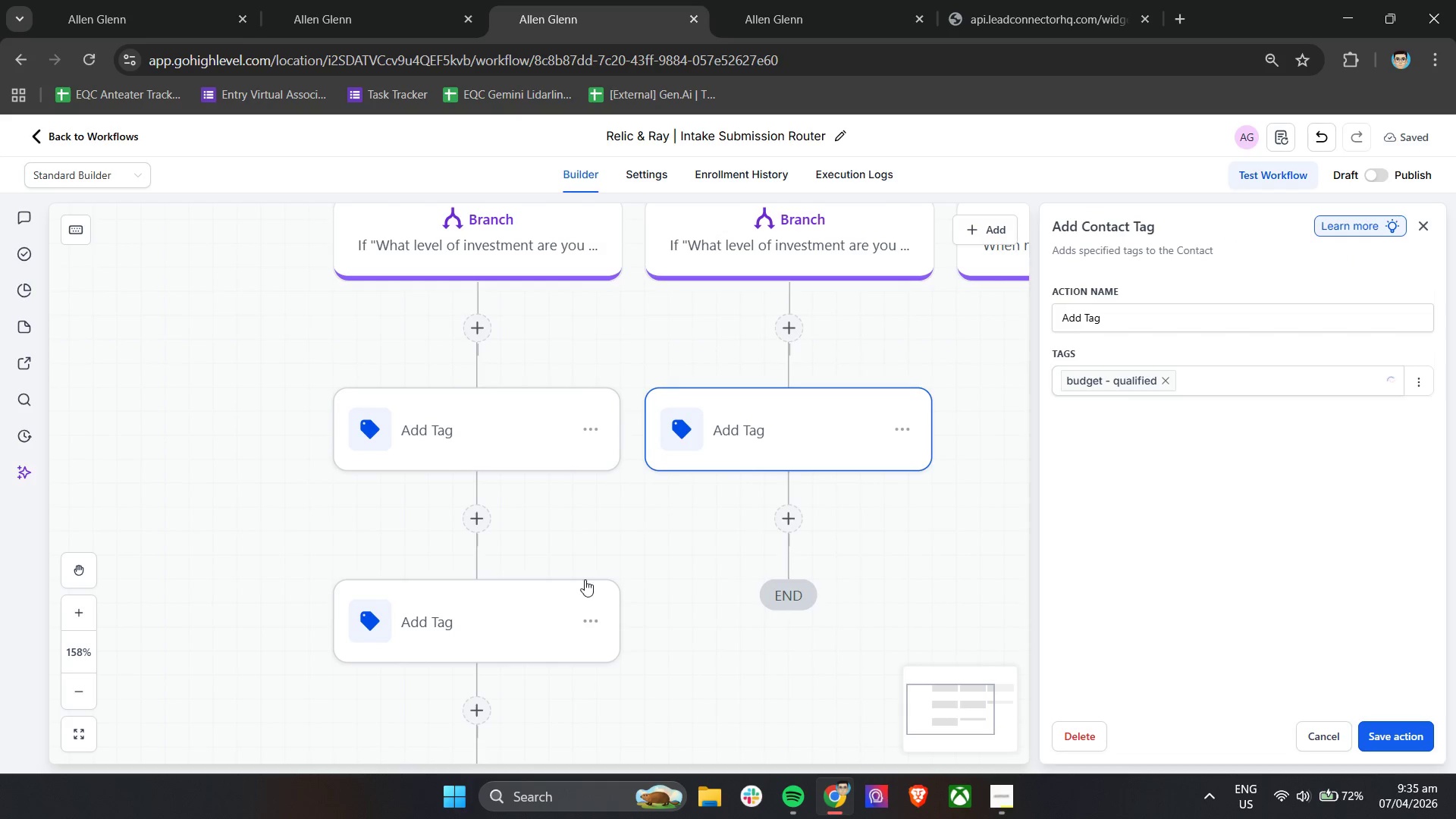 
left_click([558, 599])
 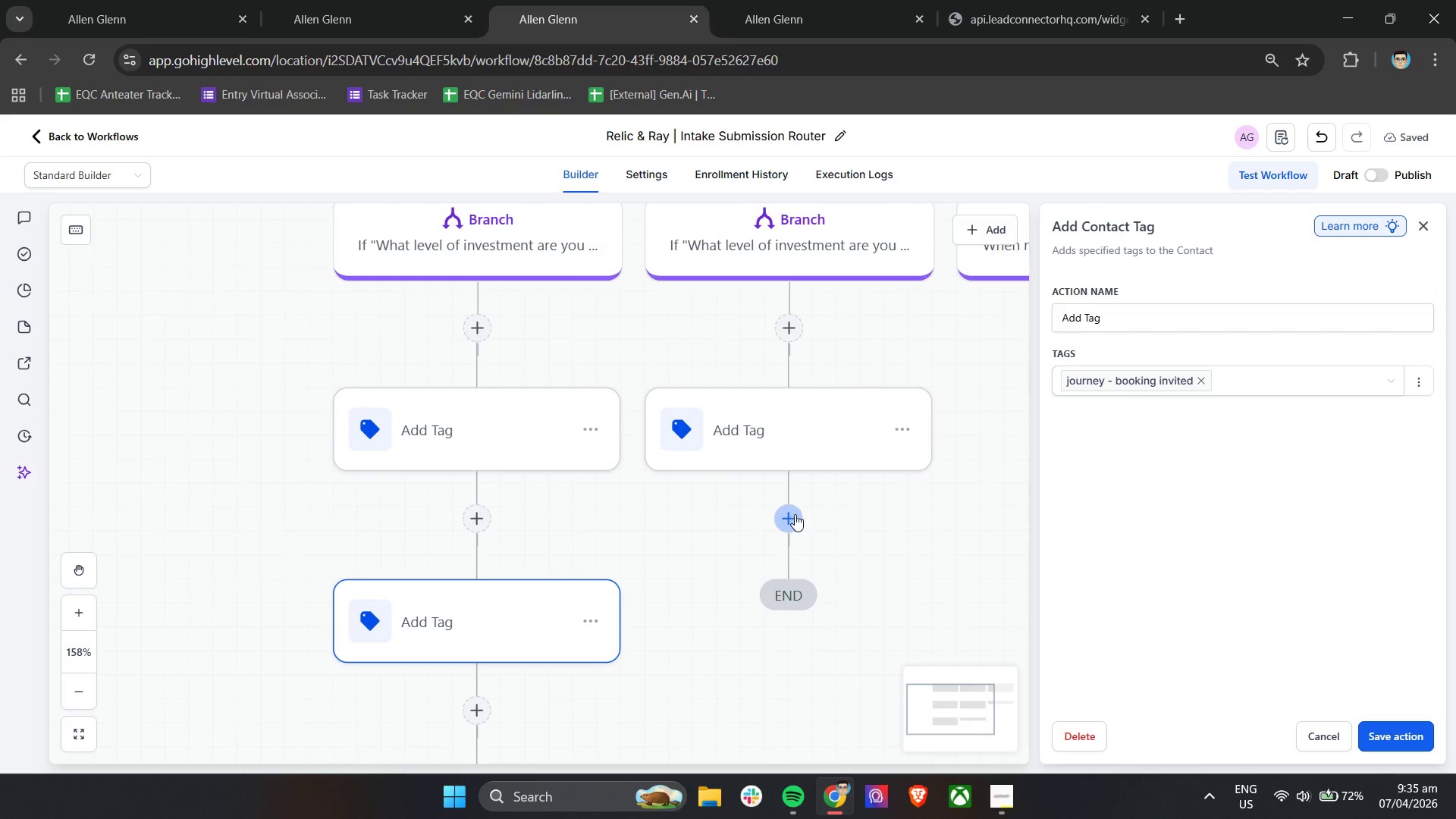 
left_click([797, 514])
 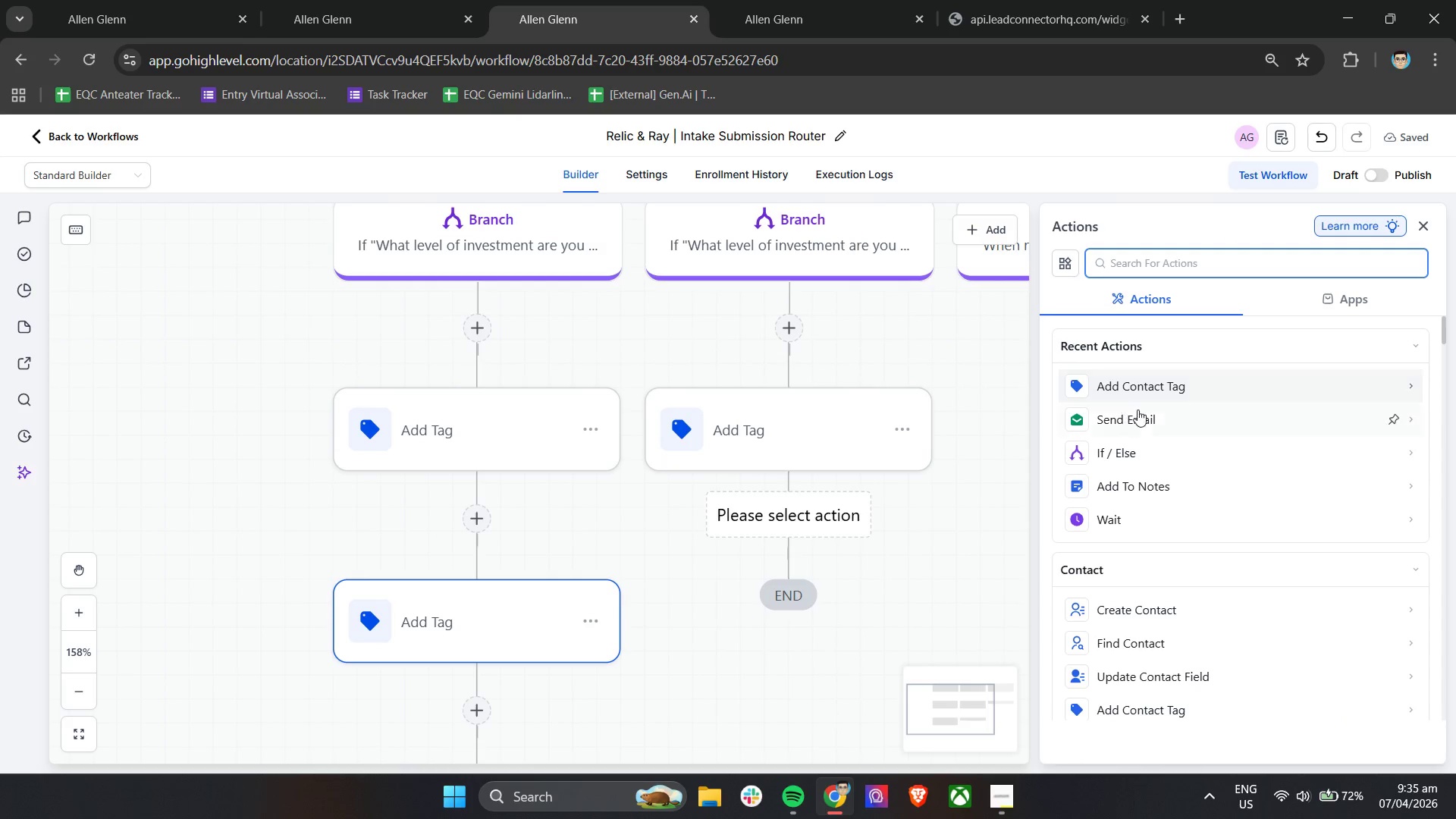 
left_click([1145, 394])
 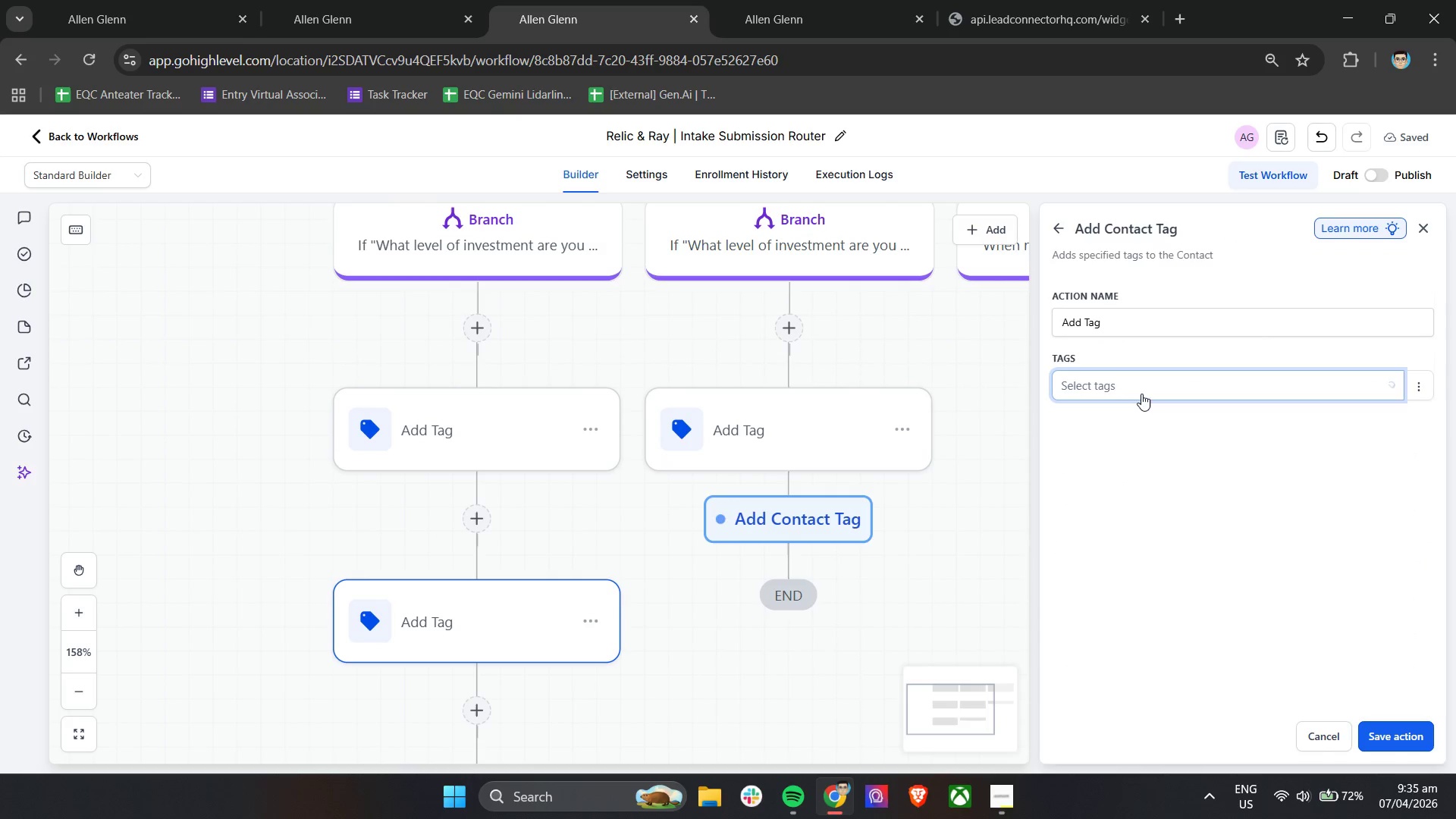 
left_click([1126, 387])
 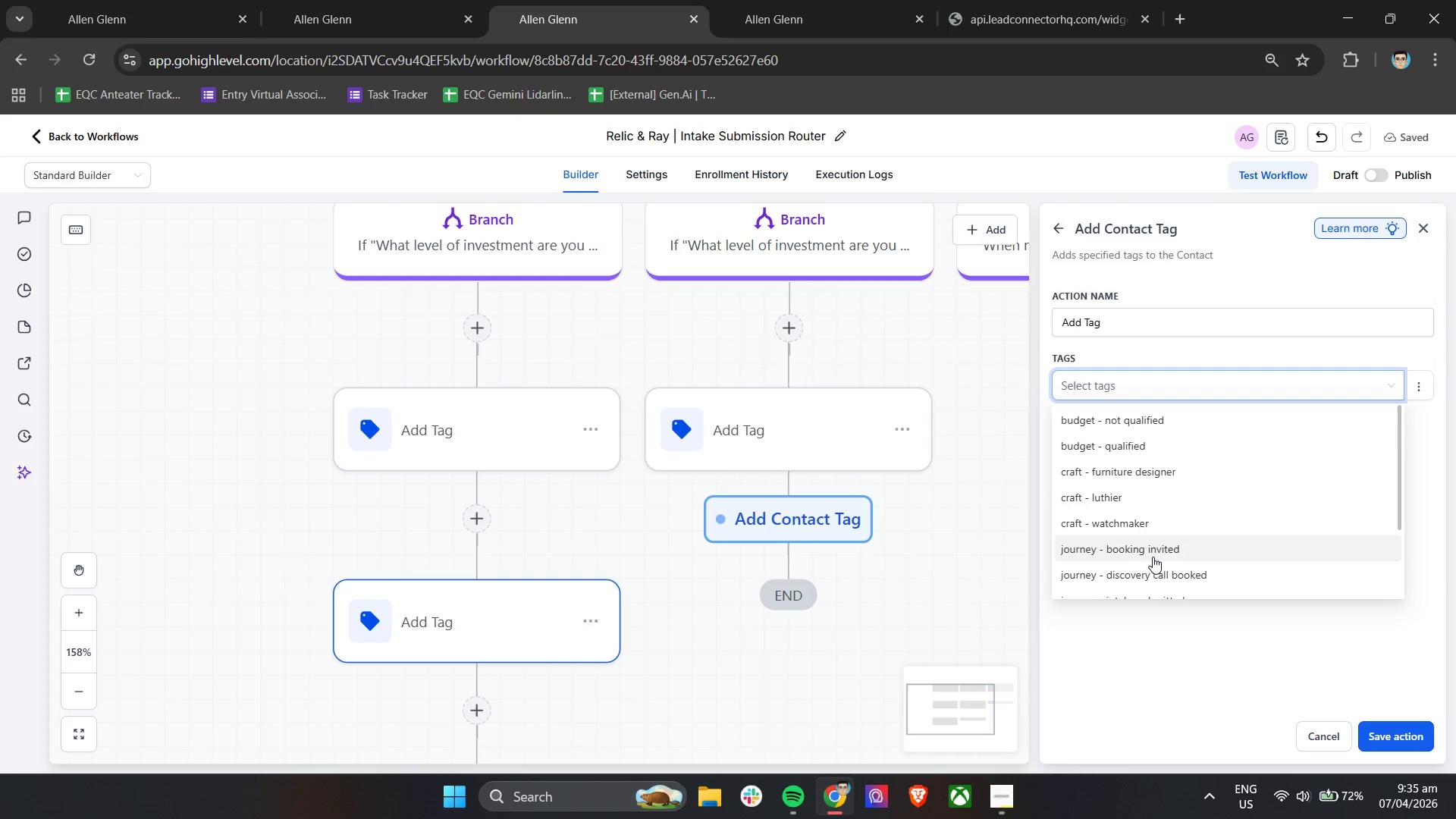 
scroll: coordinate [1222, 497], scroll_direction: down, amount: 3.0
 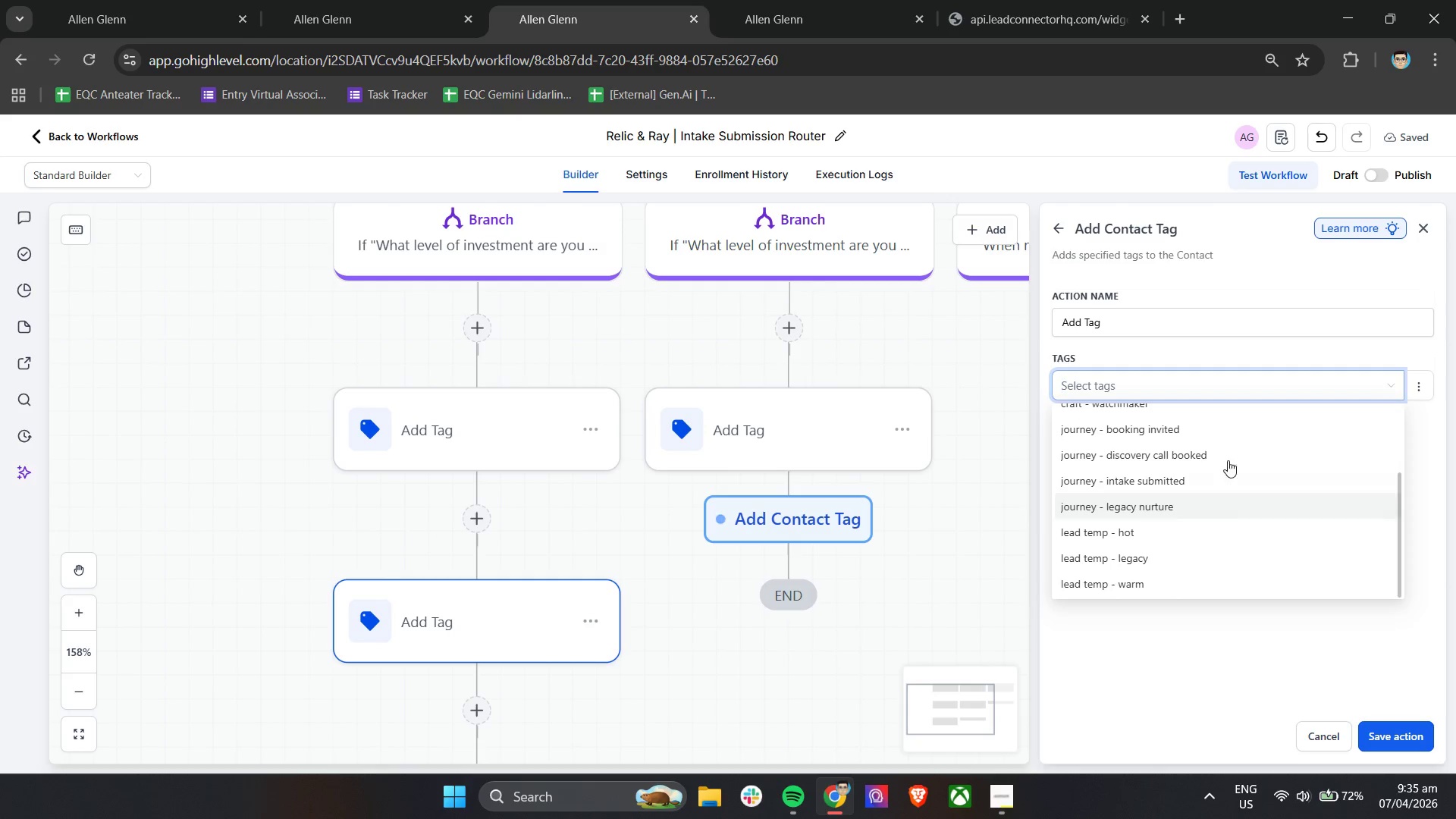 
left_click([1203, 428])
 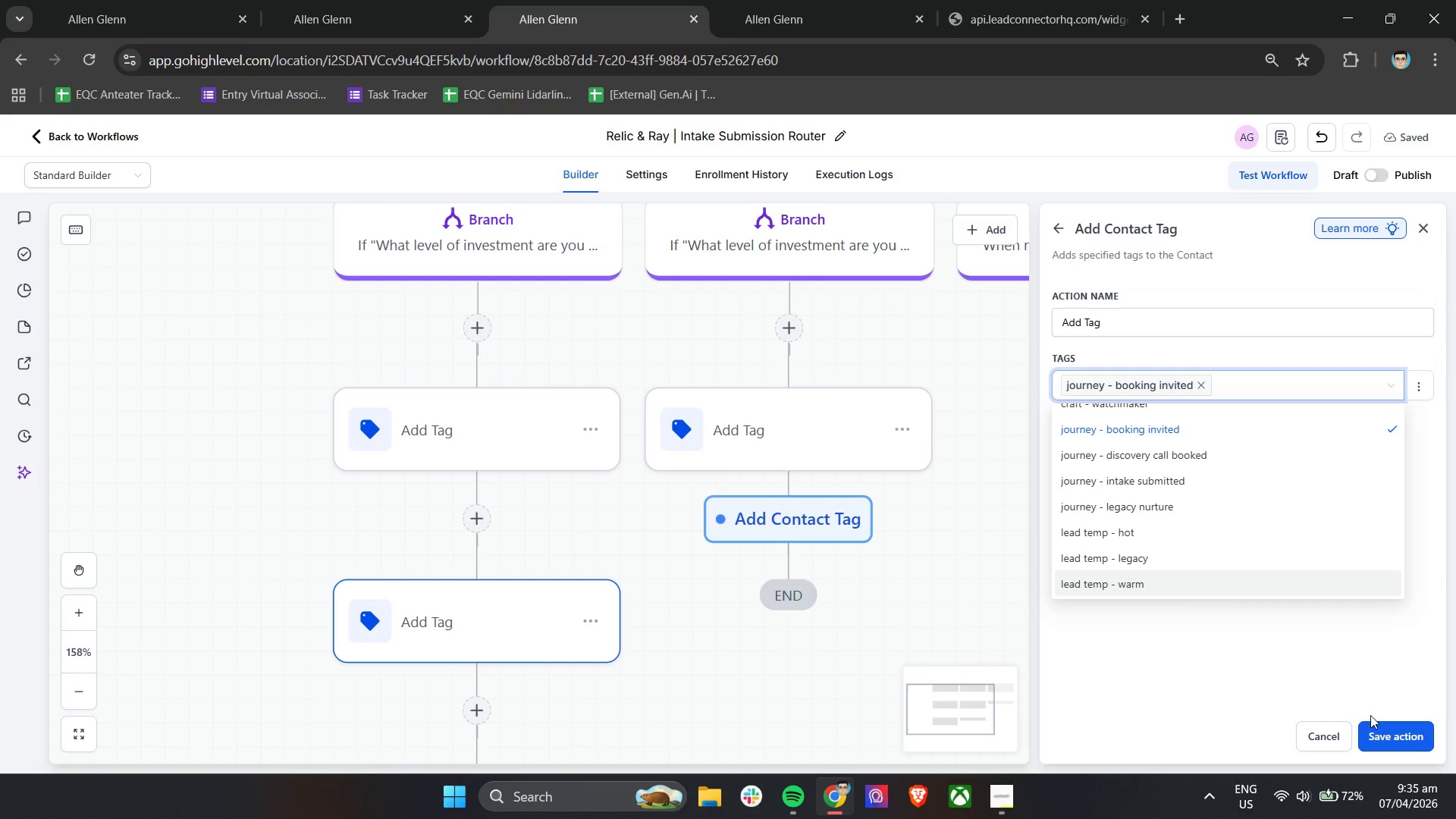 
left_click([1311, 664])
 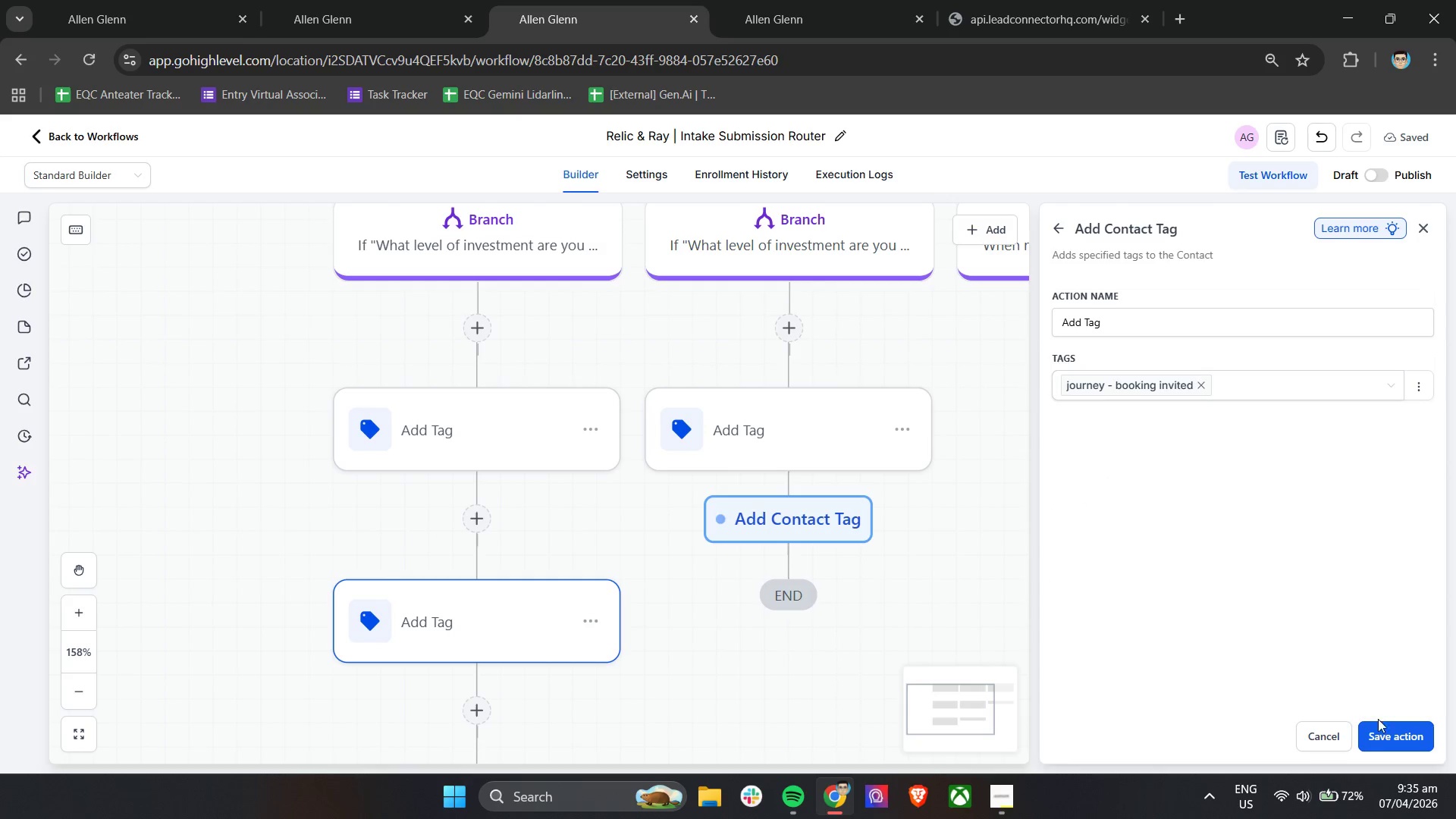 
left_click([1384, 735])
 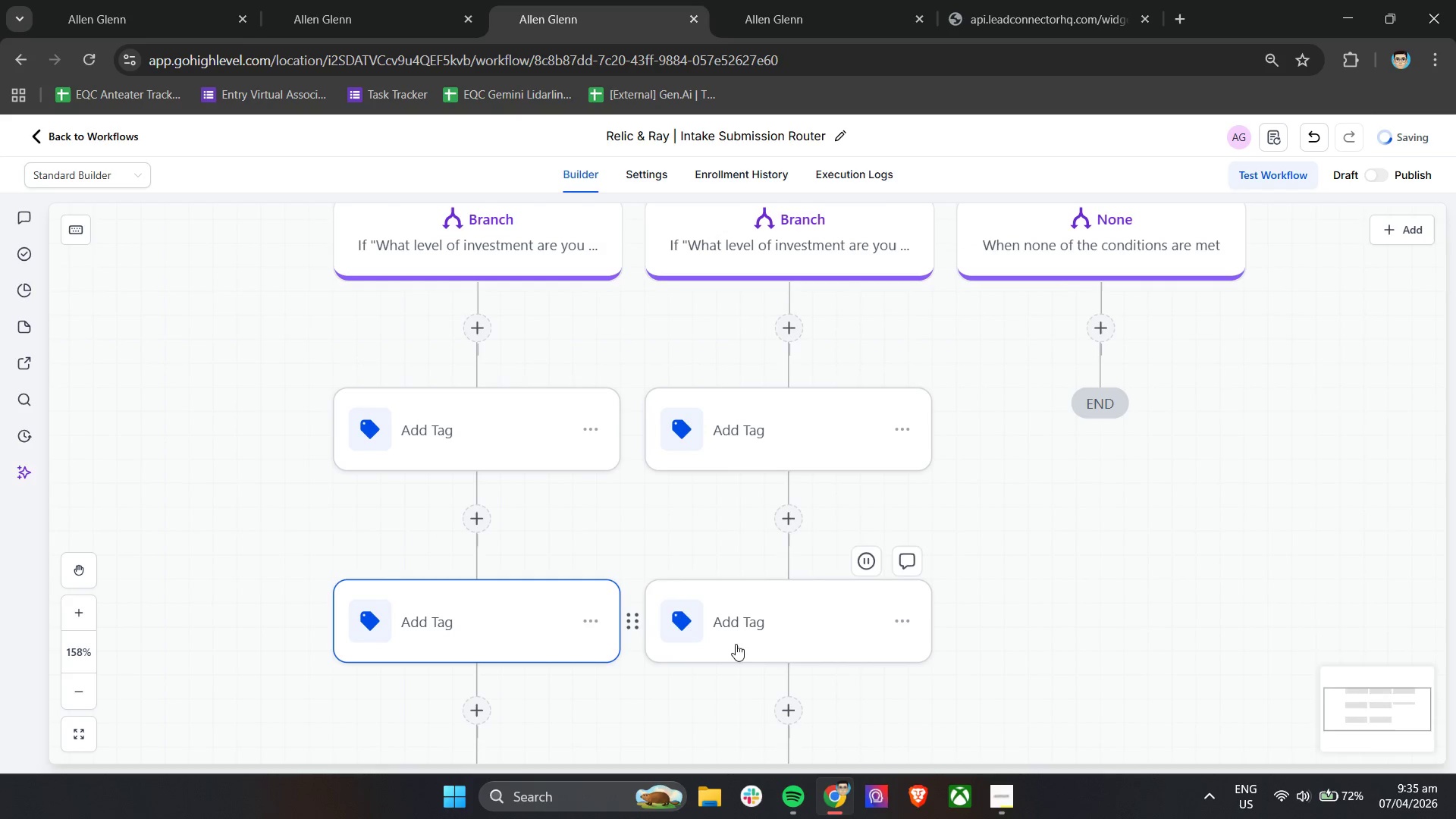 
left_click([728, 644])
 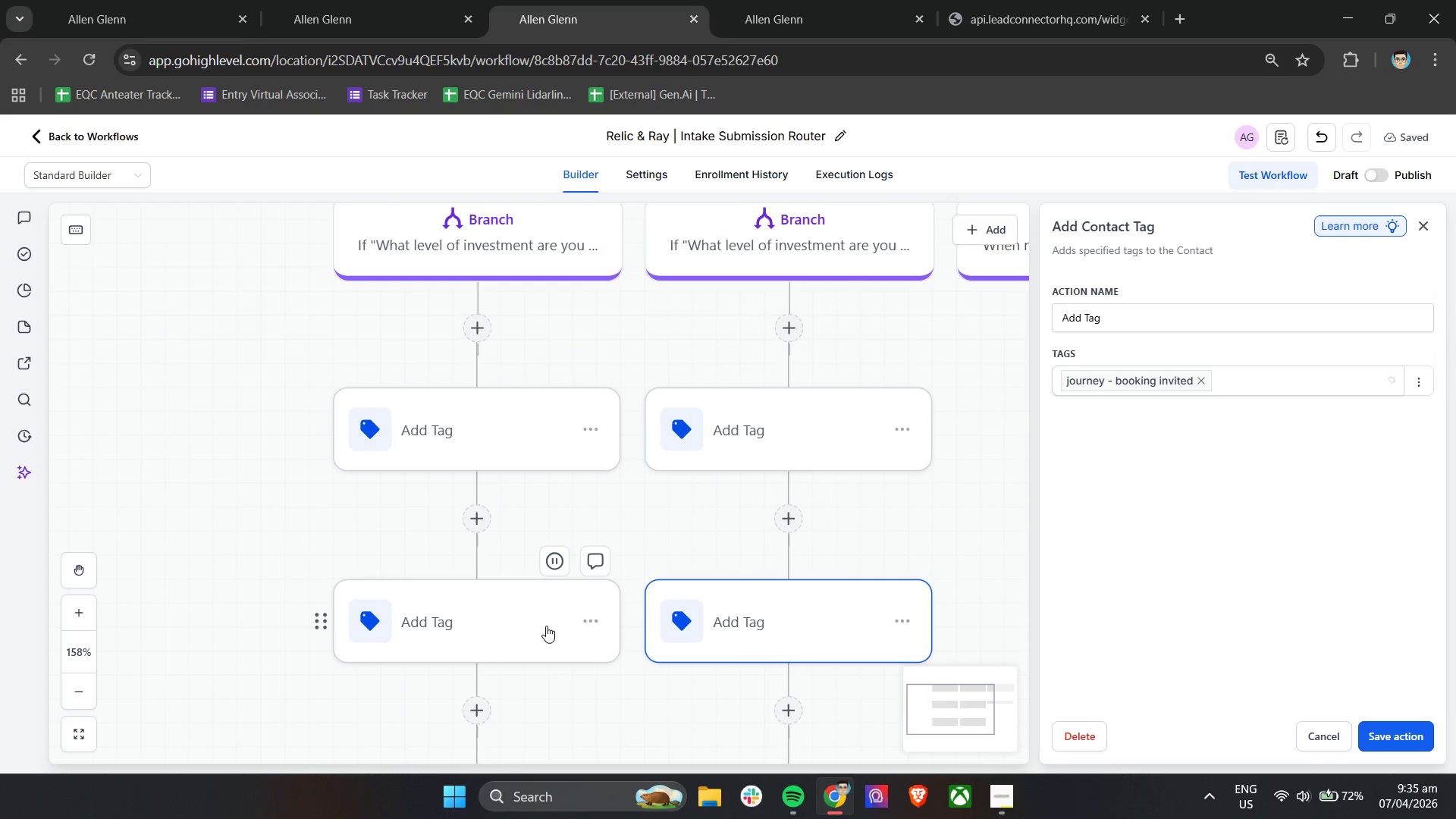 
left_click([514, 623])
 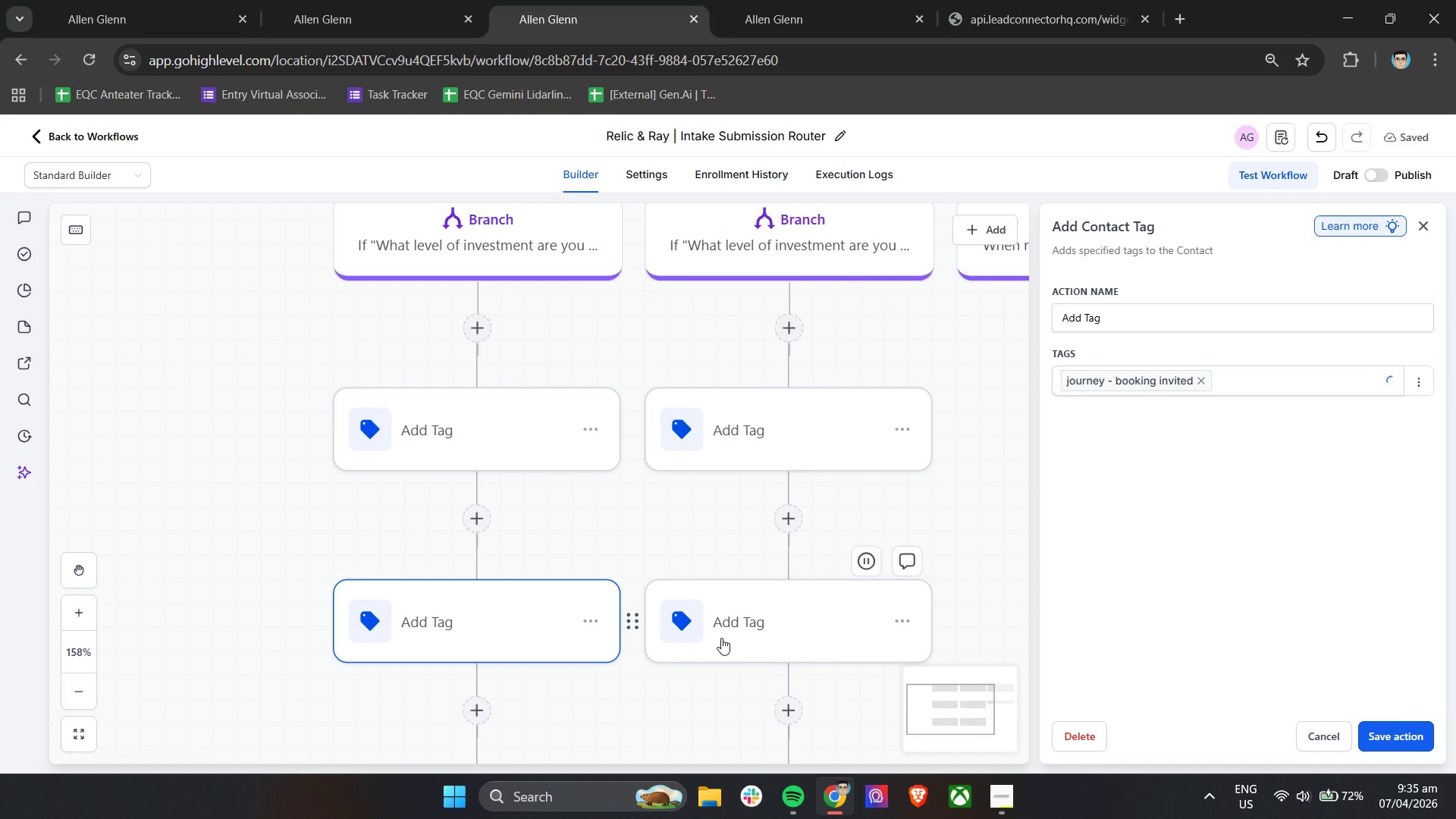 
left_click([739, 638])
 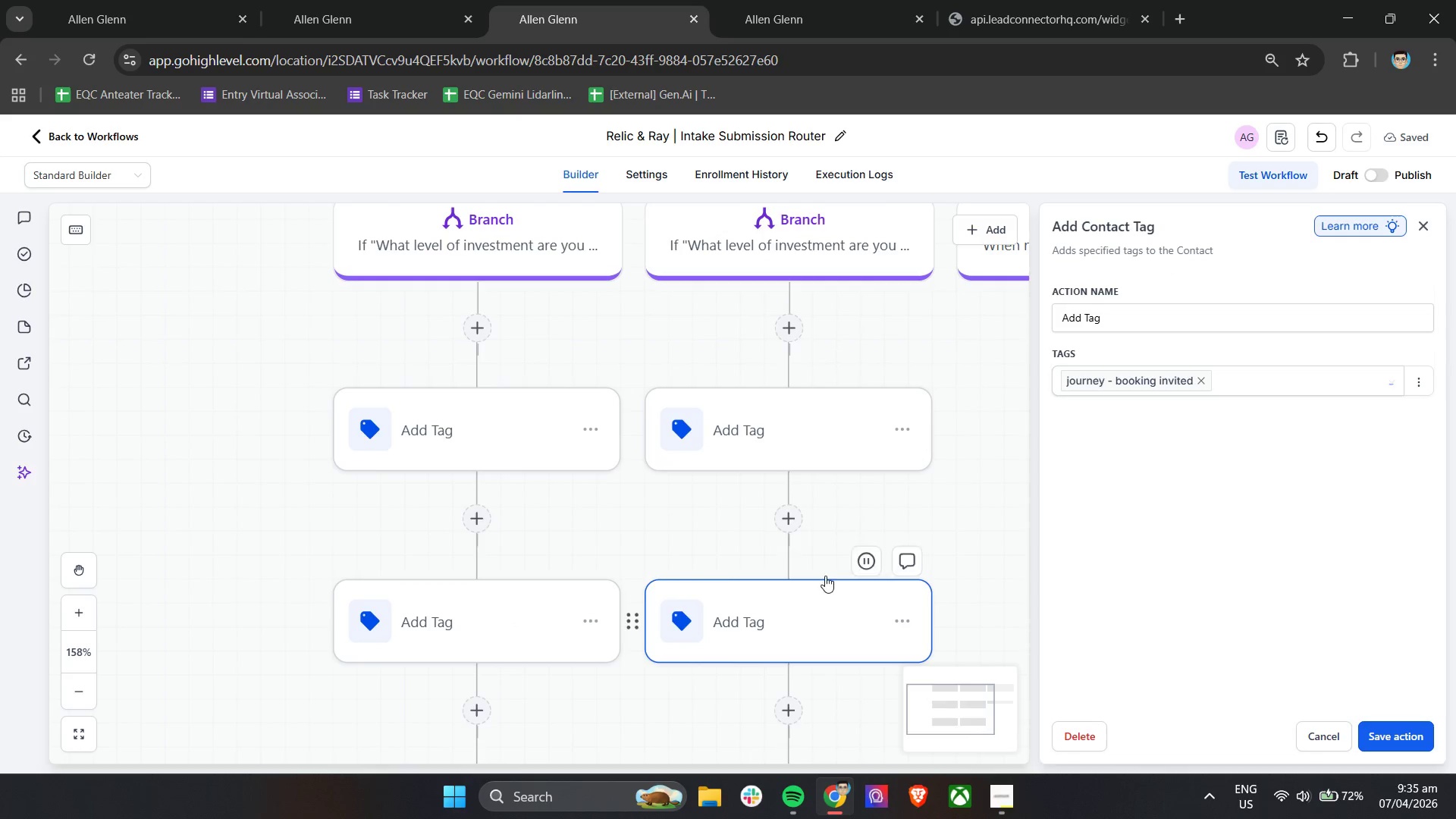 
scroll: coordinate [862, 548], scroll_direction: down, amount: 3.0
 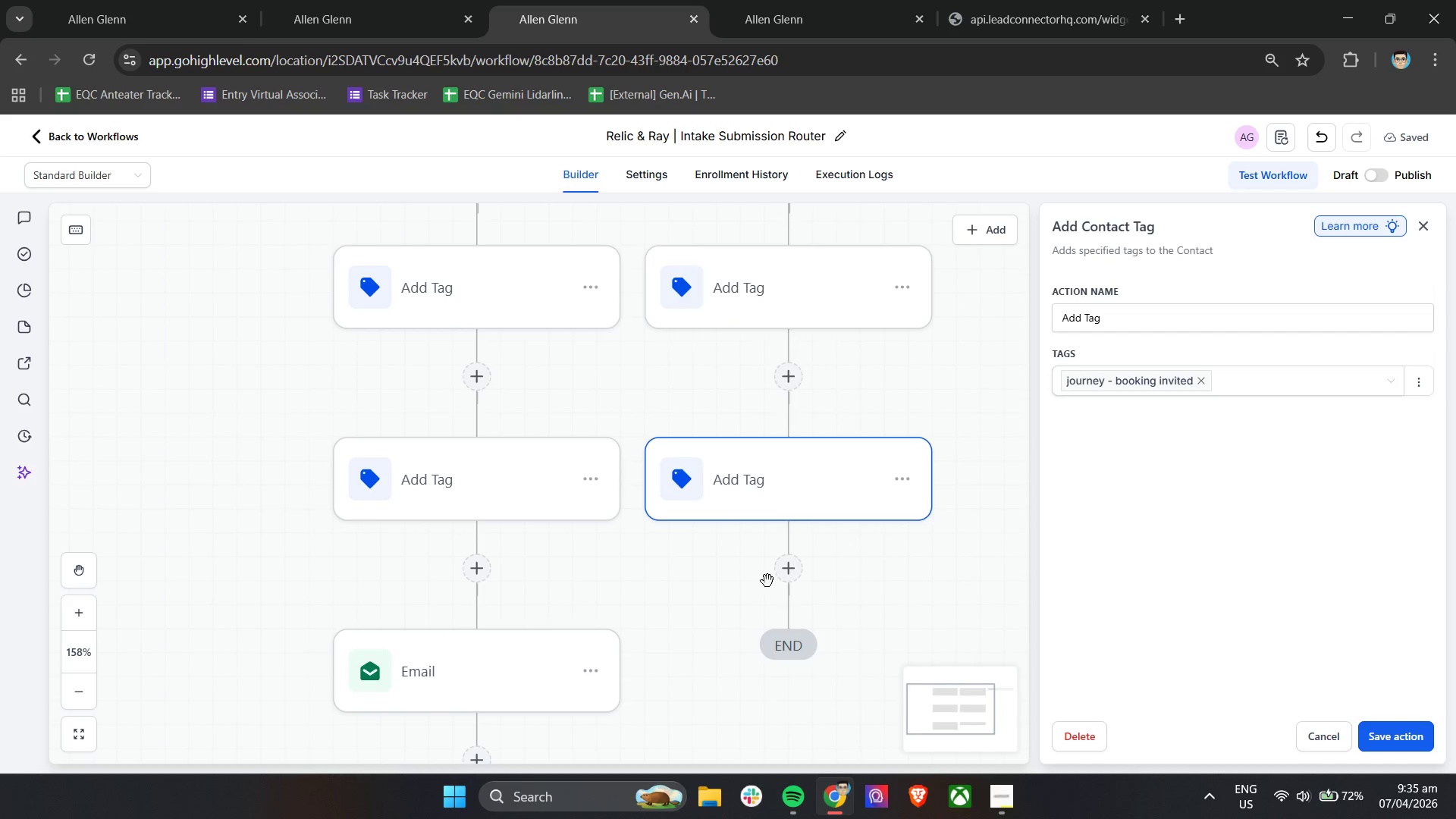 
left_click([783, 577])
 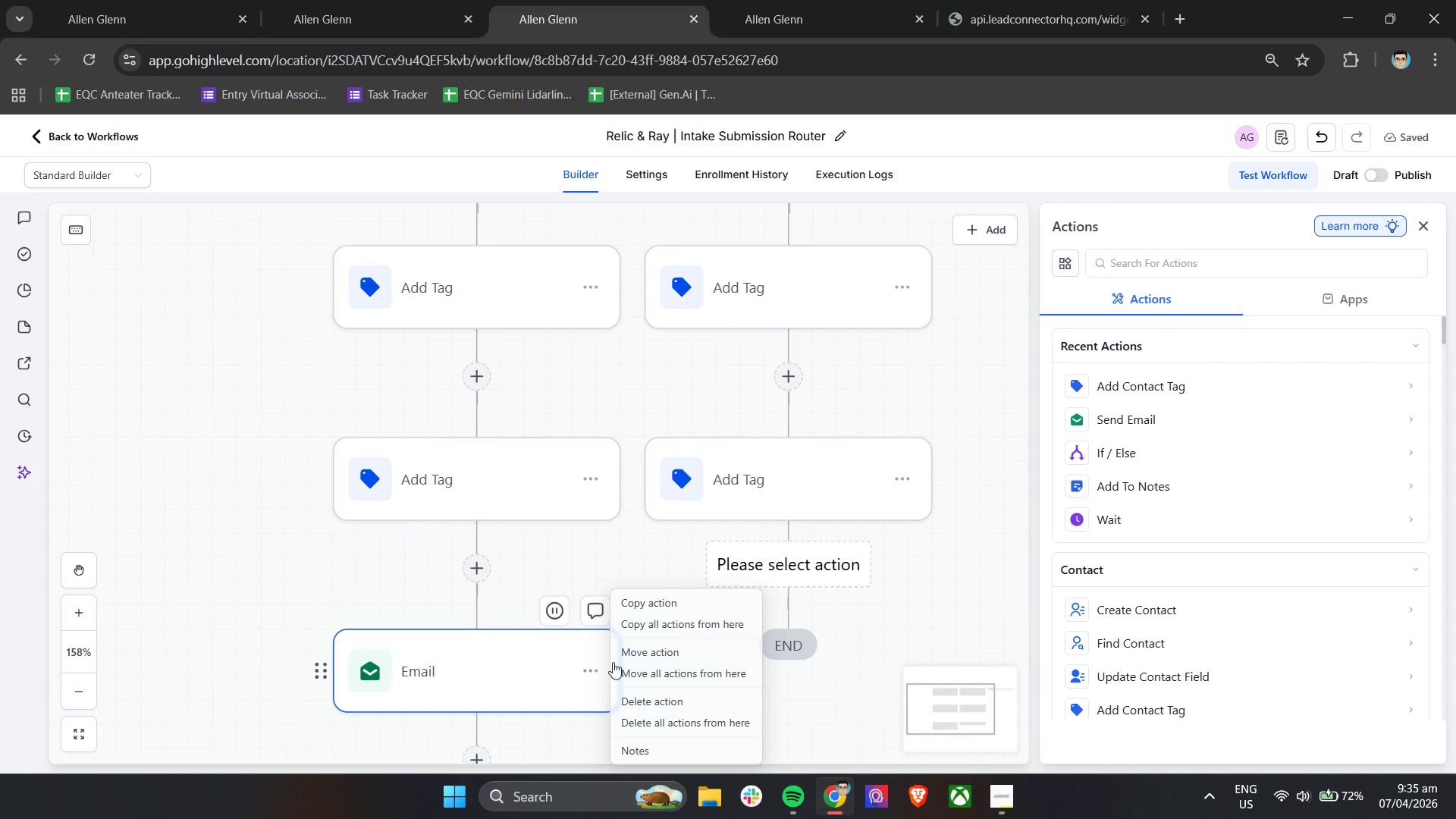 
left_click([695, 609])
 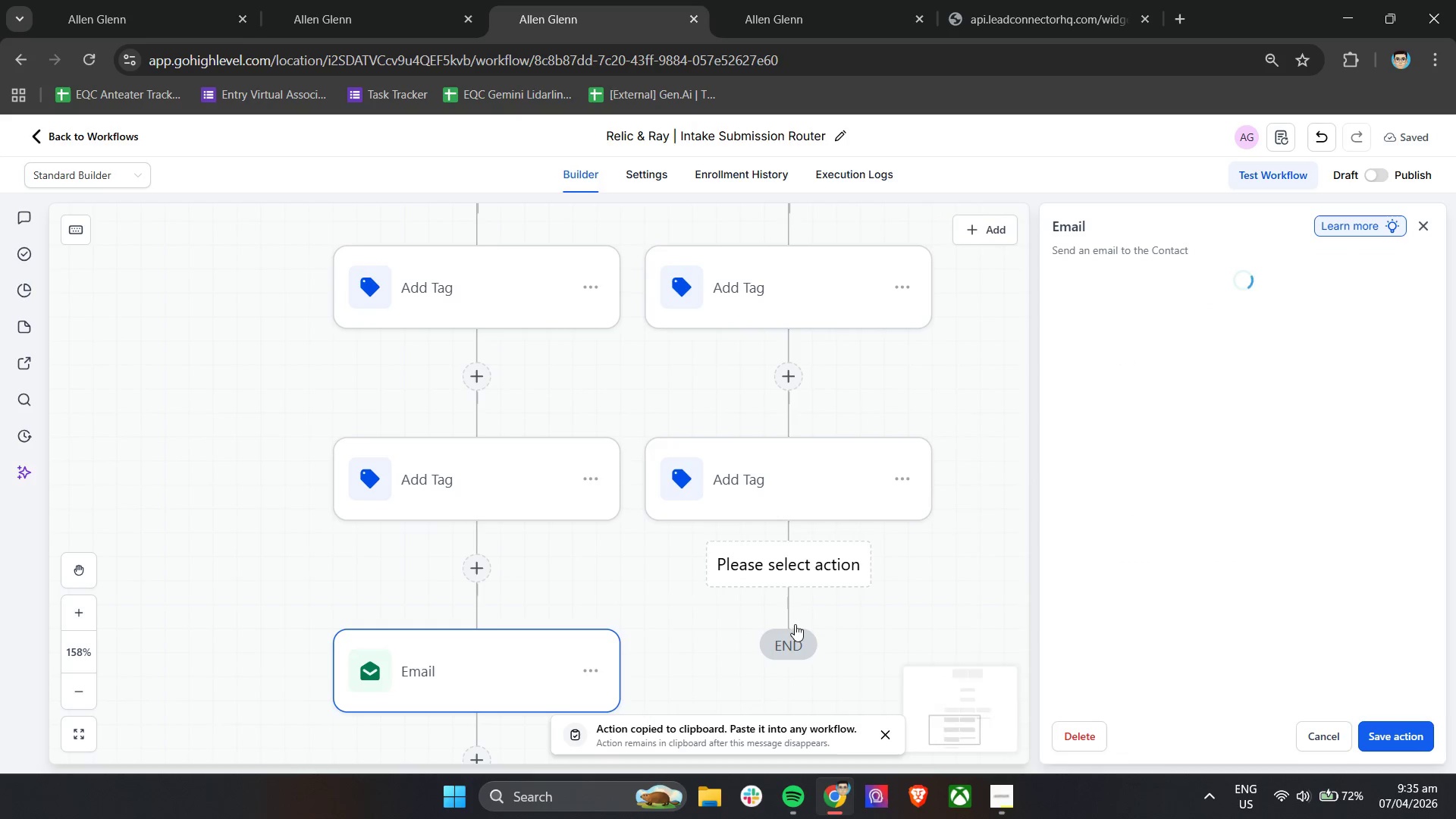 
scroll: coordinate [849, 608], scroll_direction: down, amount: 2.0
 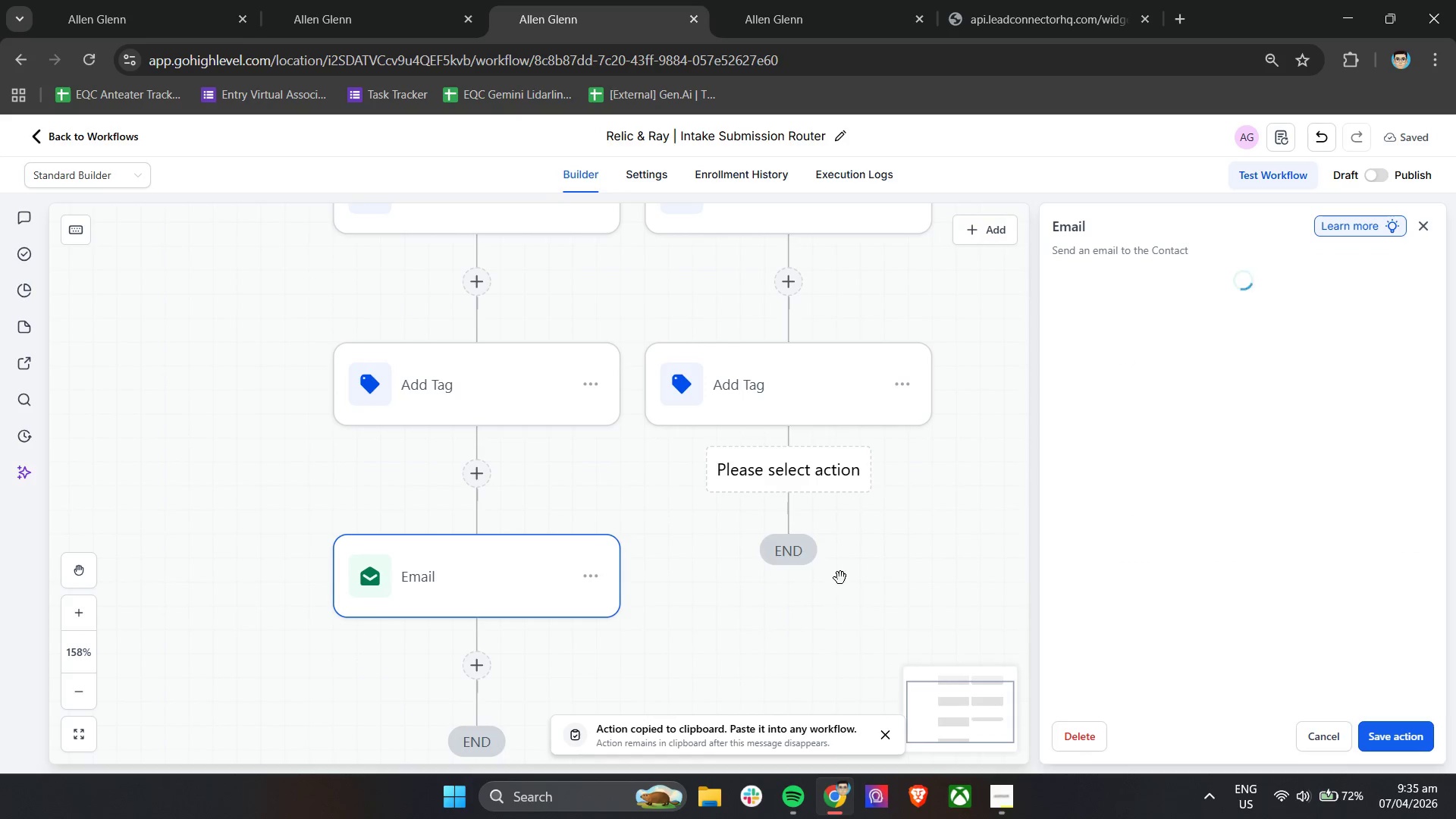 
key(Control+V)
 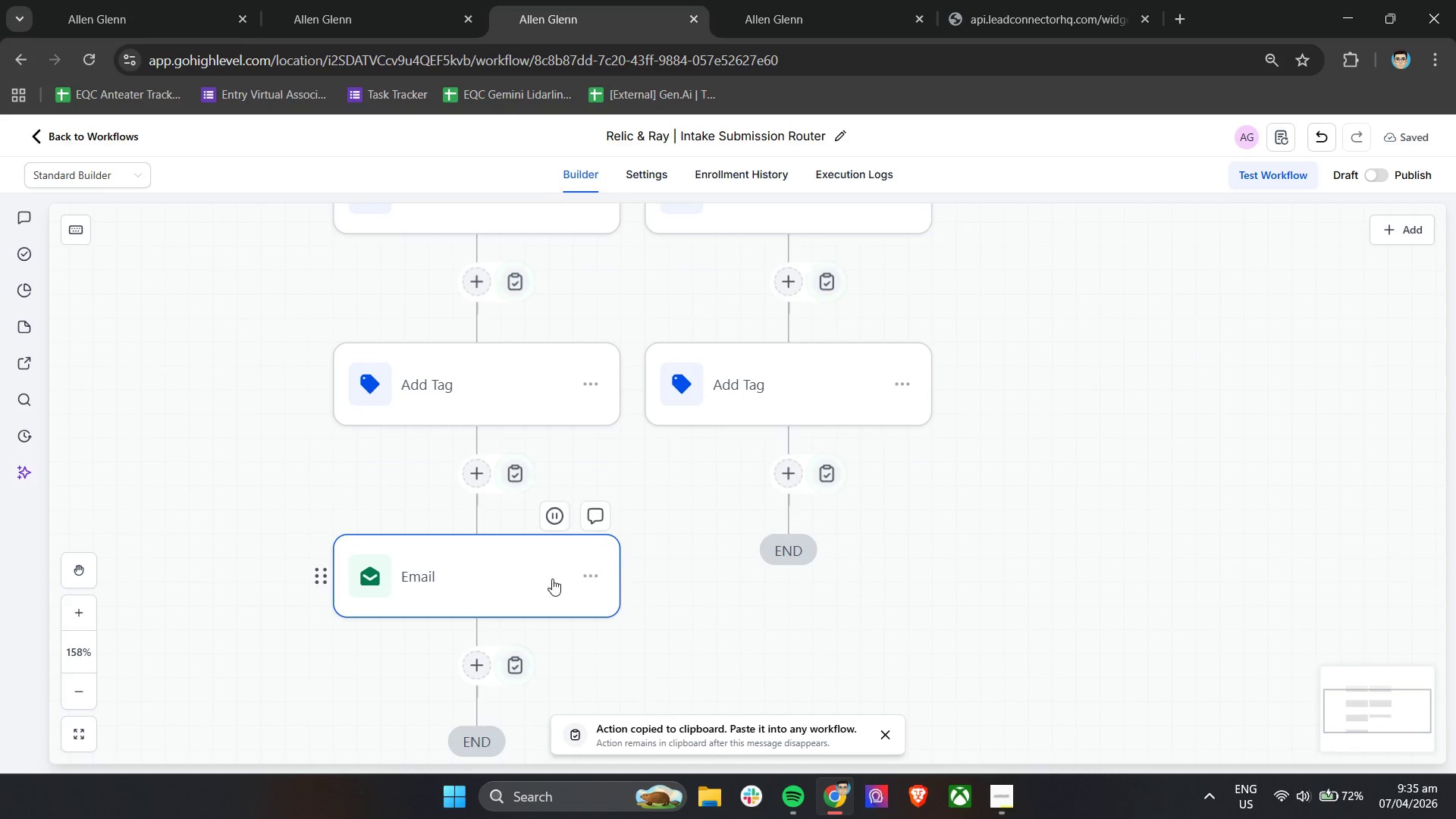 
left_click([827, 488])
 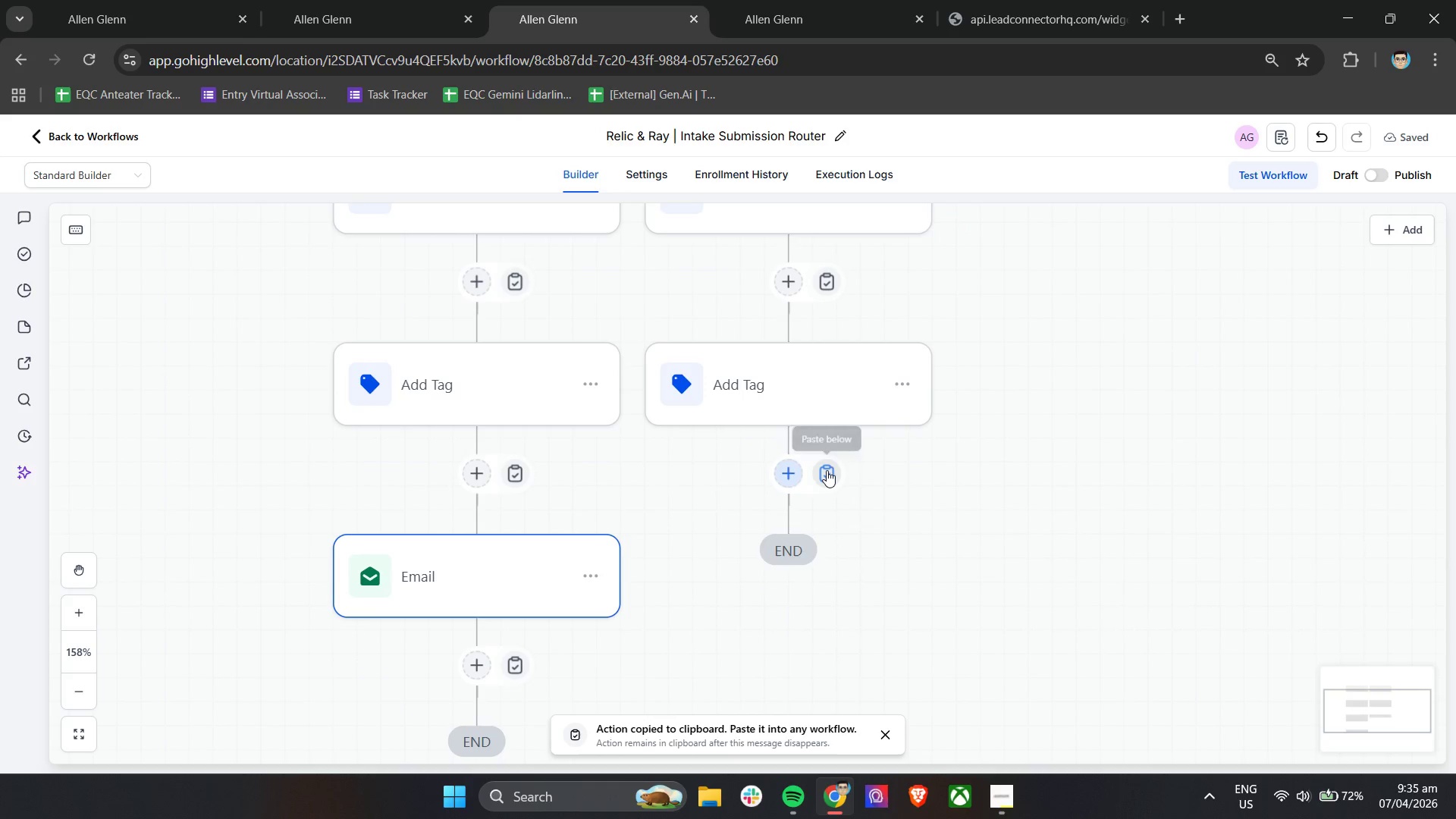 
left_click([826, 470])
 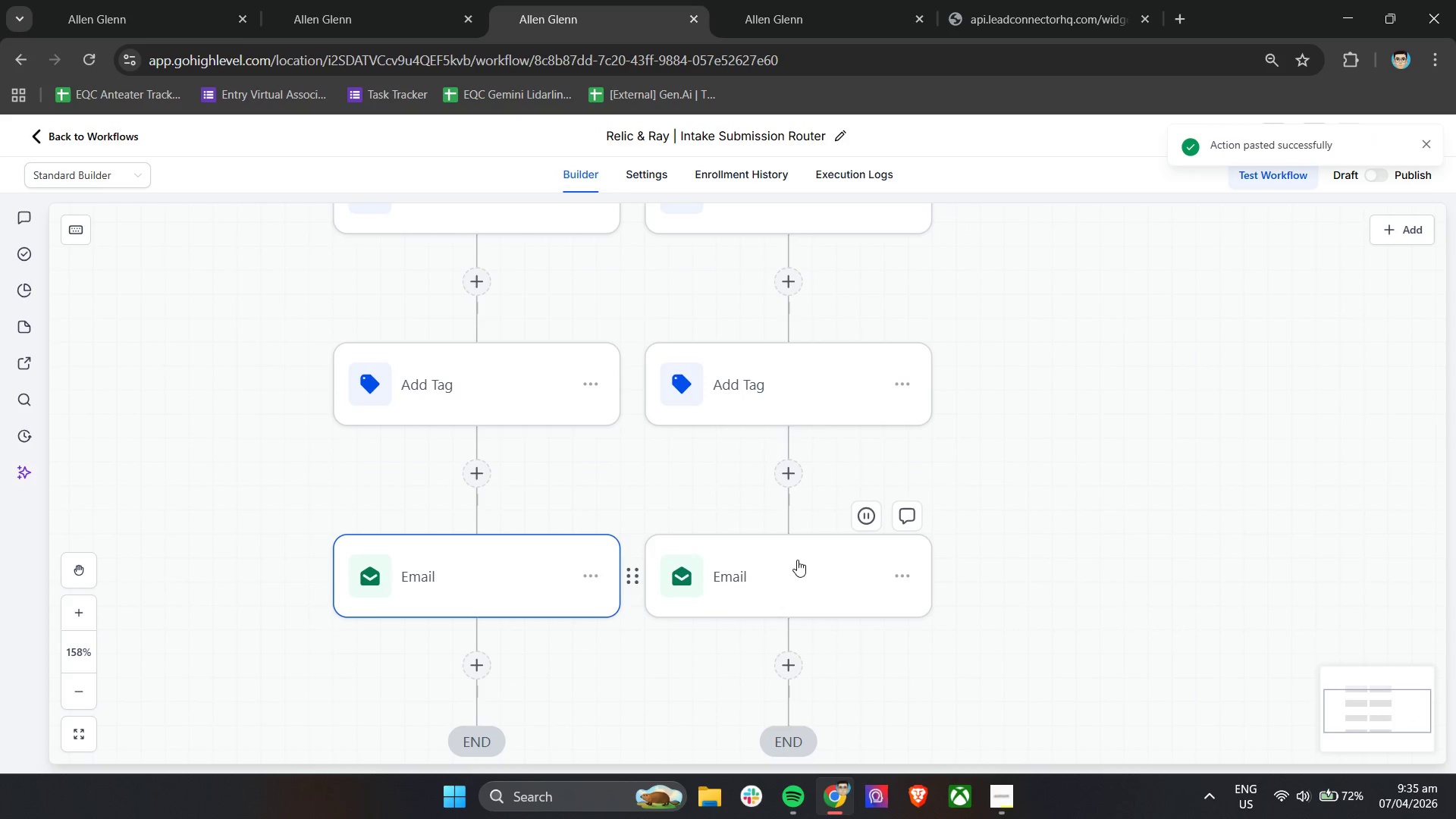 
left_click([780, 588])
 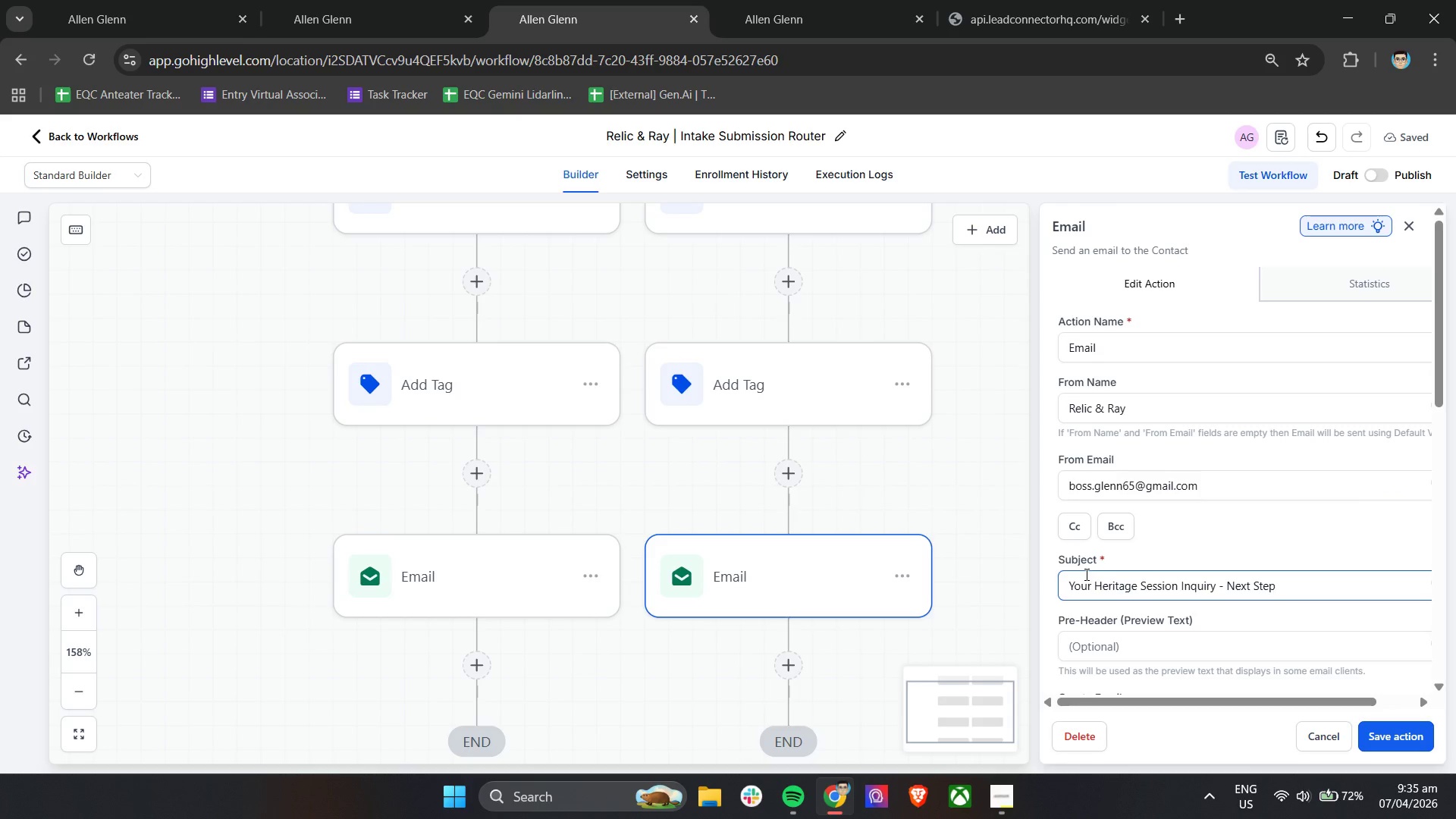 
scroll: coordinate [1269, 520], scroll_direction: down, amount: 5.0
 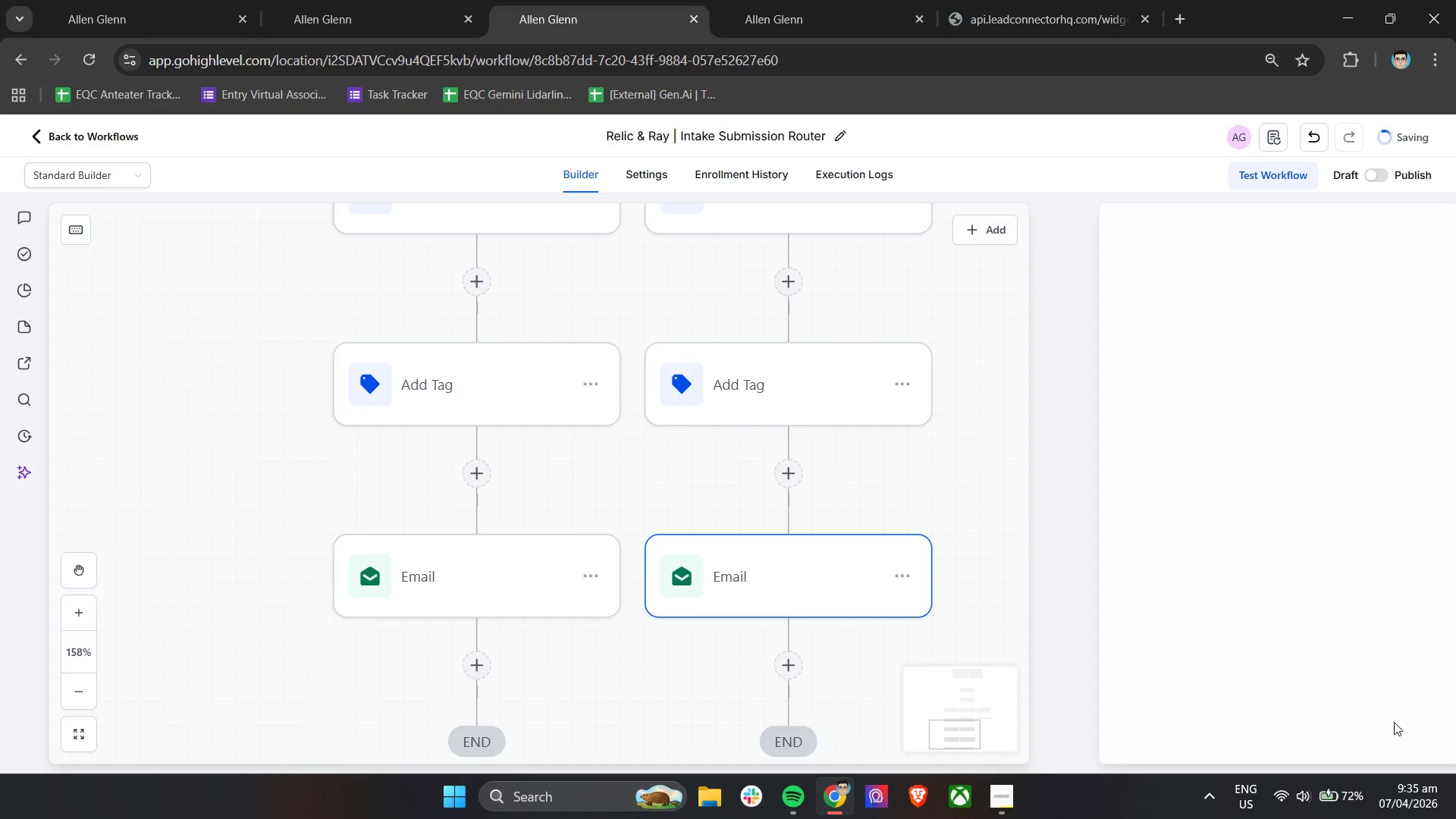 
hold_key(key=ControlLeft, duration=1.27)
scroll: coordinate [1105, 449], scroll_direction: down, amount: 3.0
 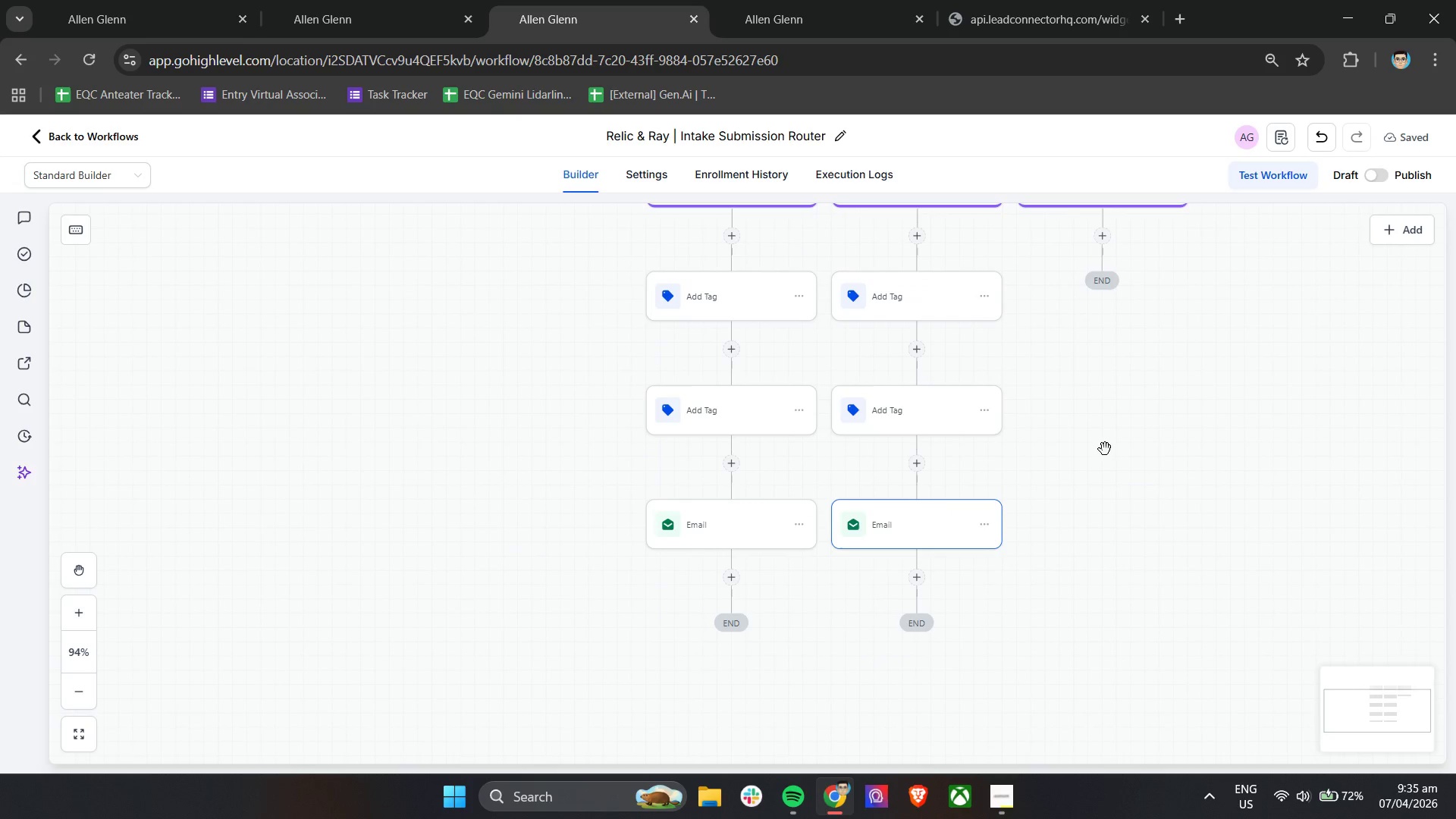 
wait(16.94)
 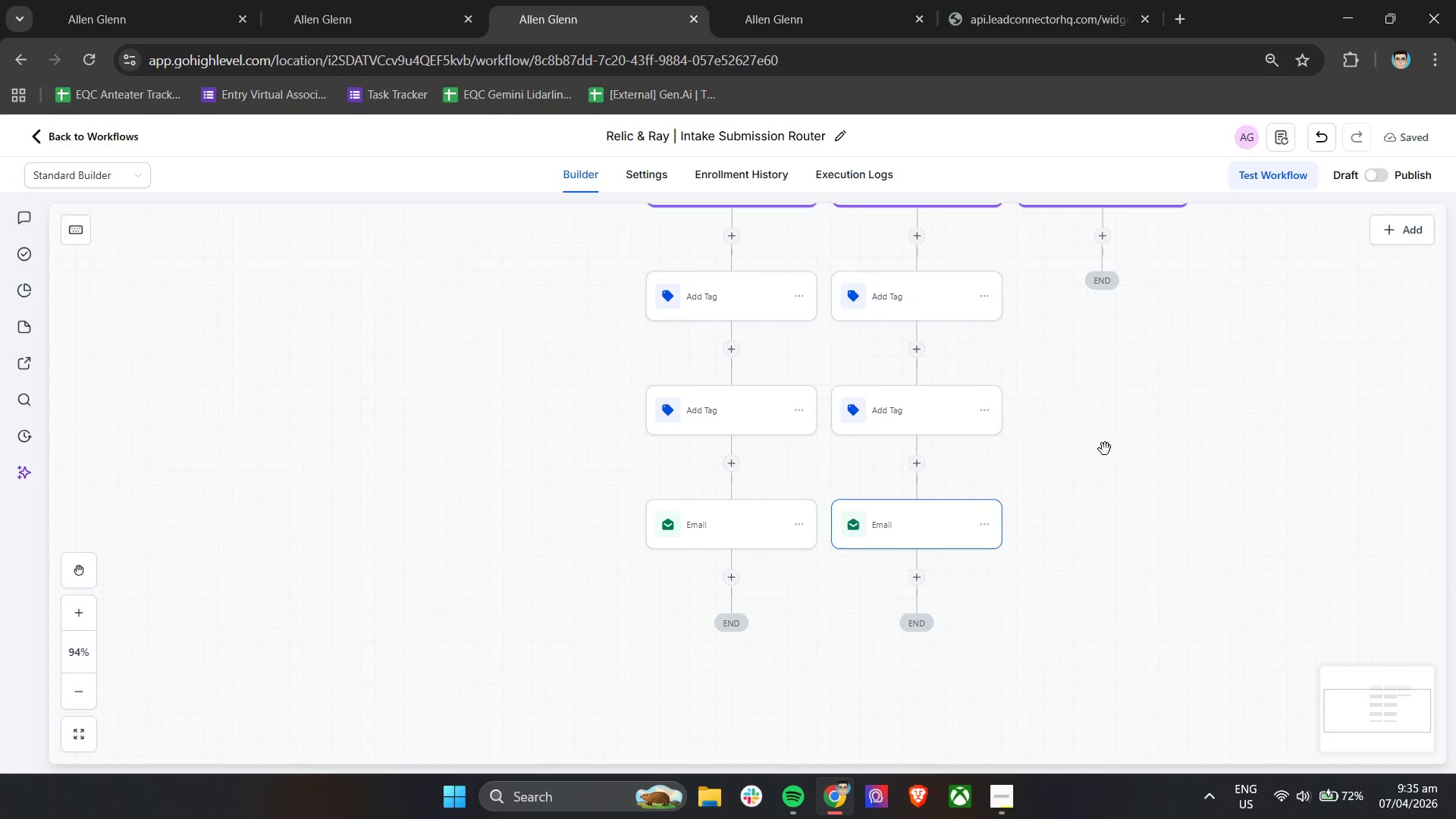 
scroll: coordinate [1105, 449], scroll_direction: up, amount: 2.0
 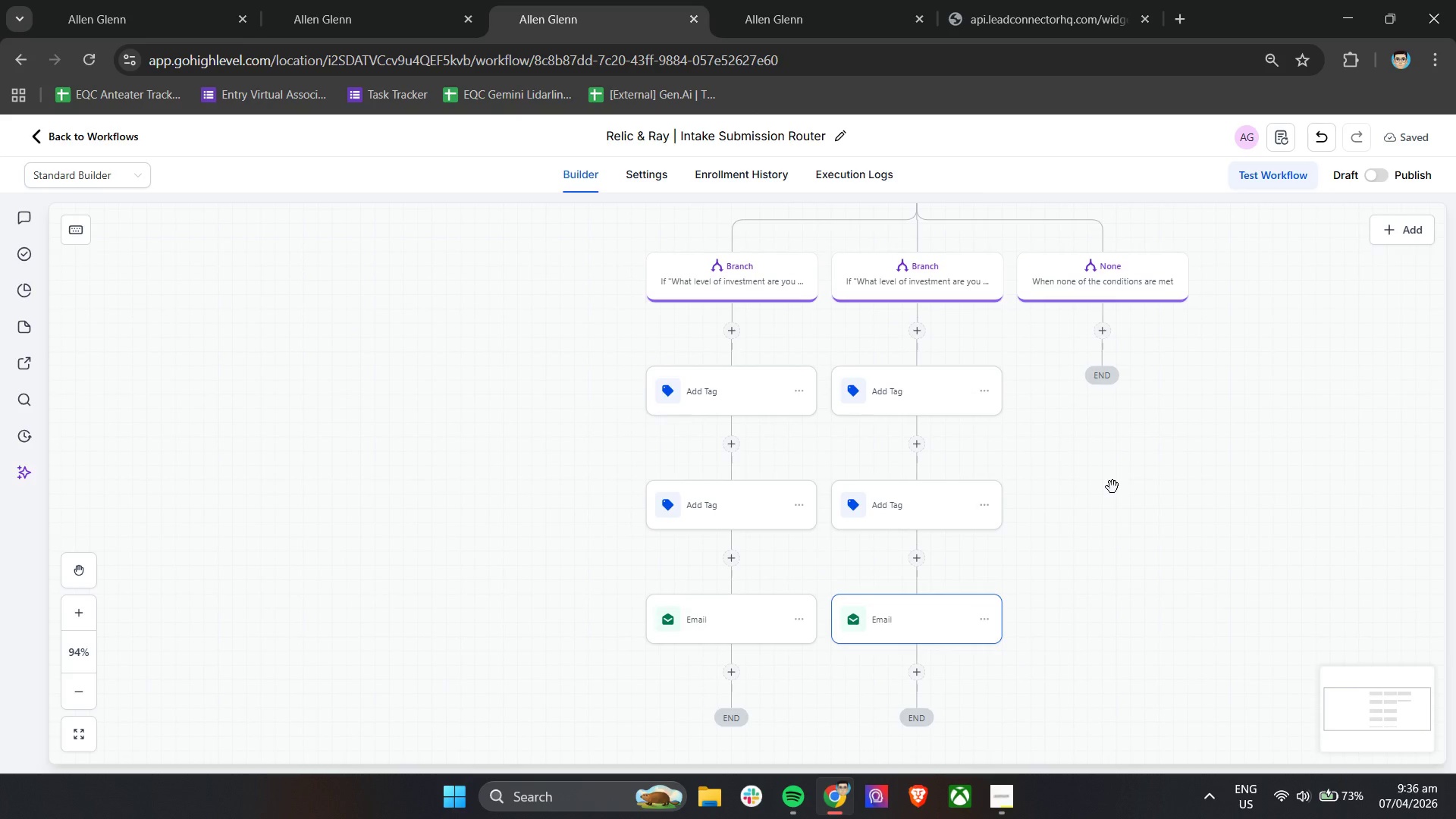 